 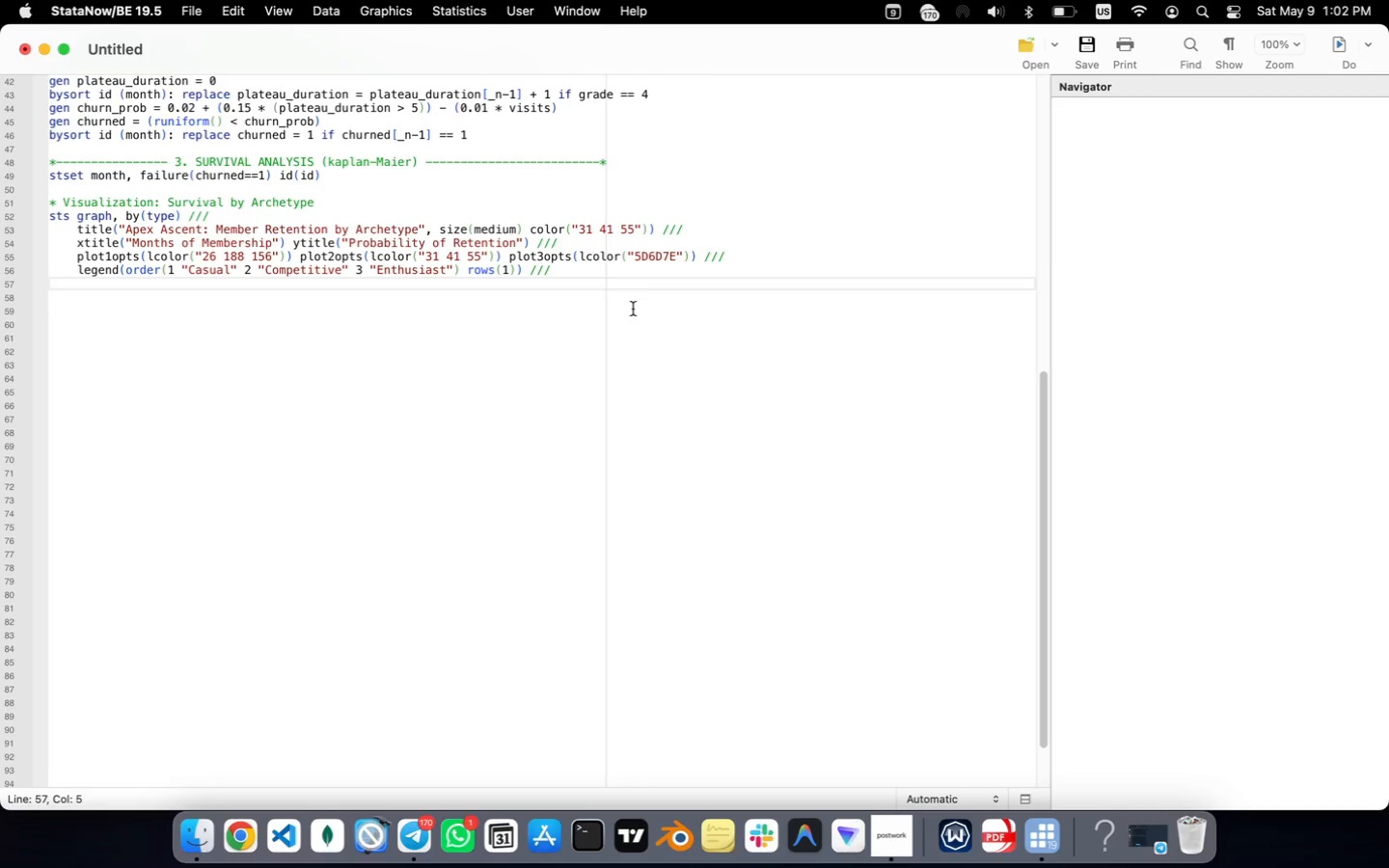 
hold_key(key=ShiftRight, duration=0.56)
 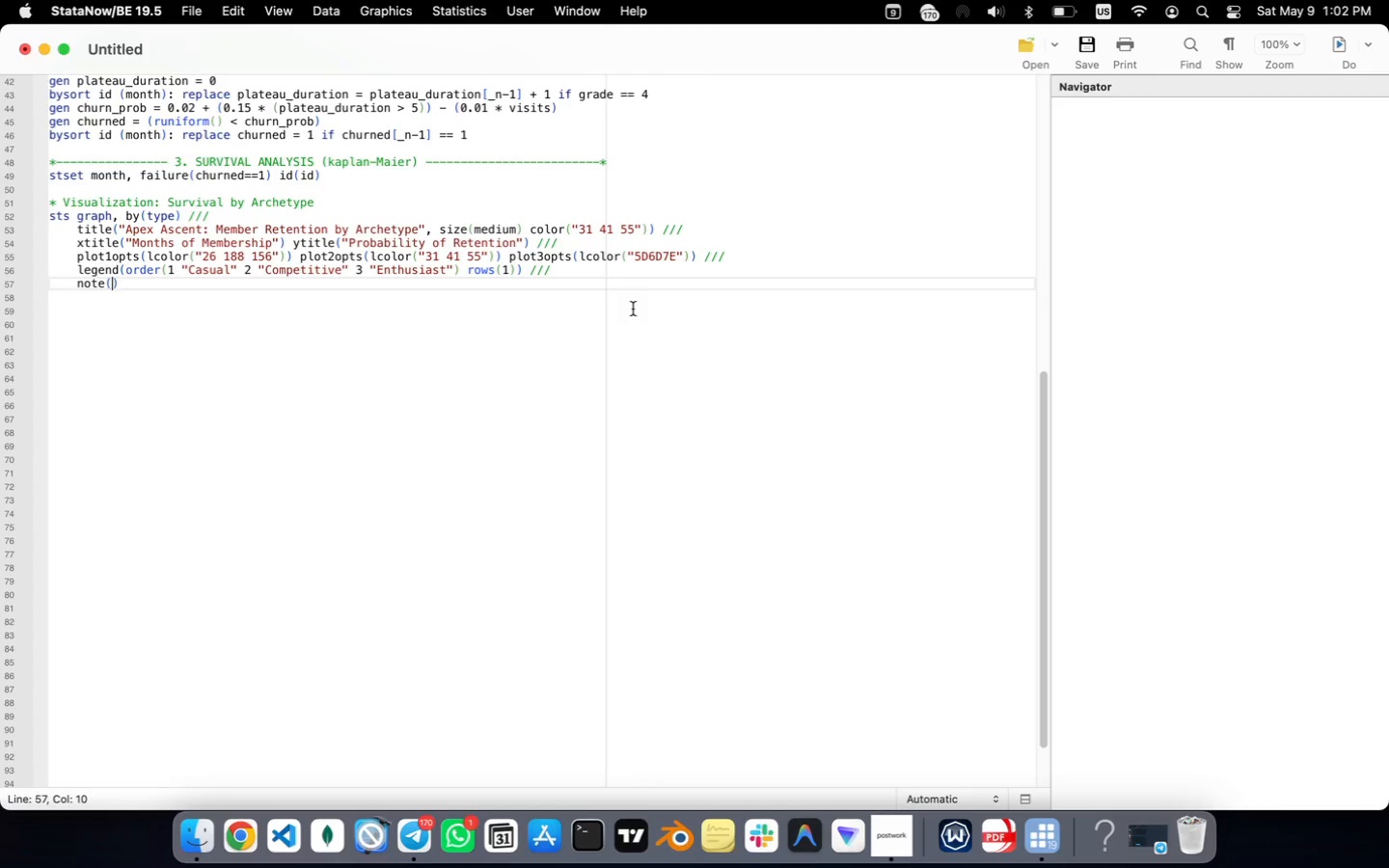 
hold_key(key=ShiftRight, duration=0.38)
 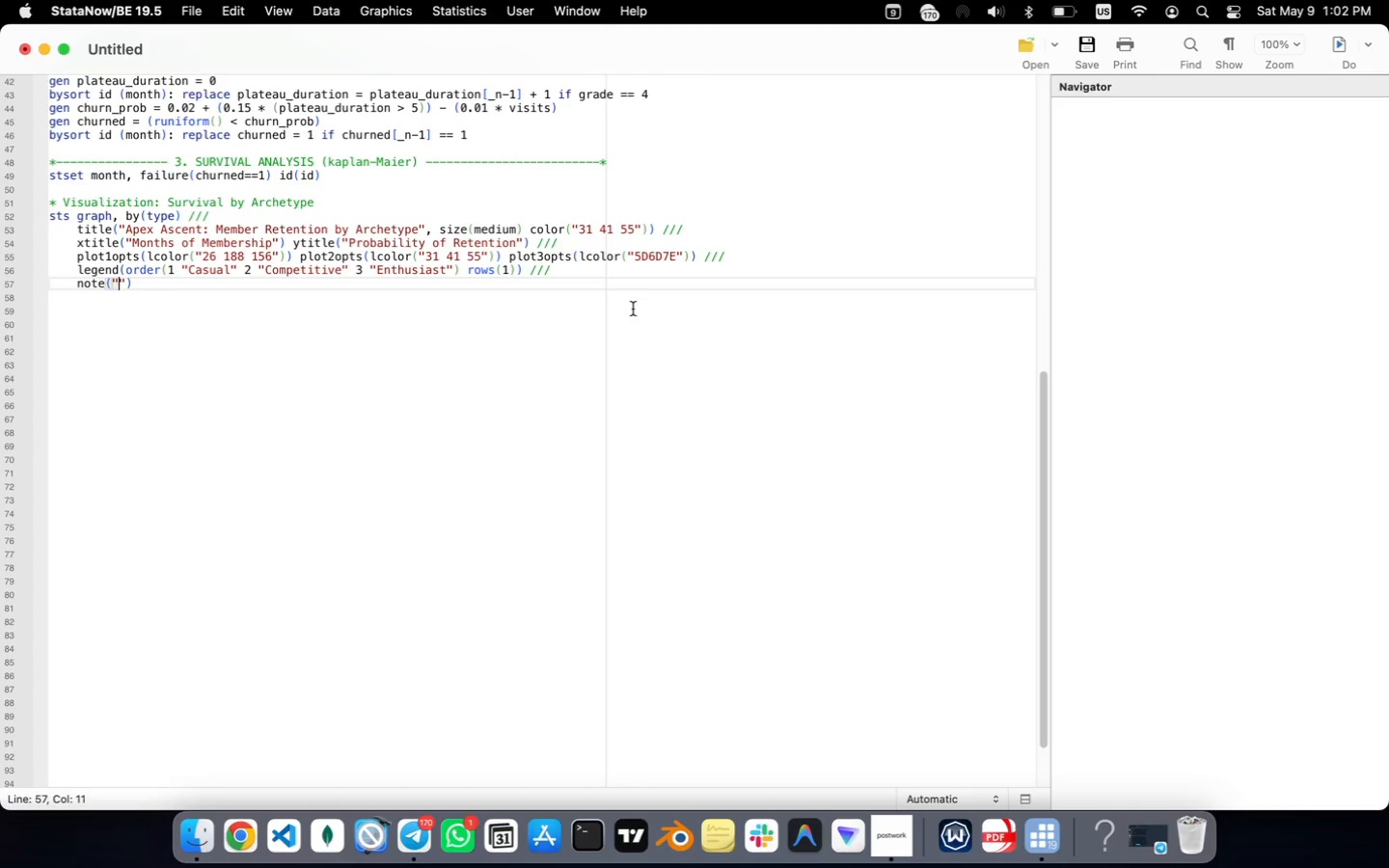 
hold_key(key=ShiftRight, duration=0.63)
 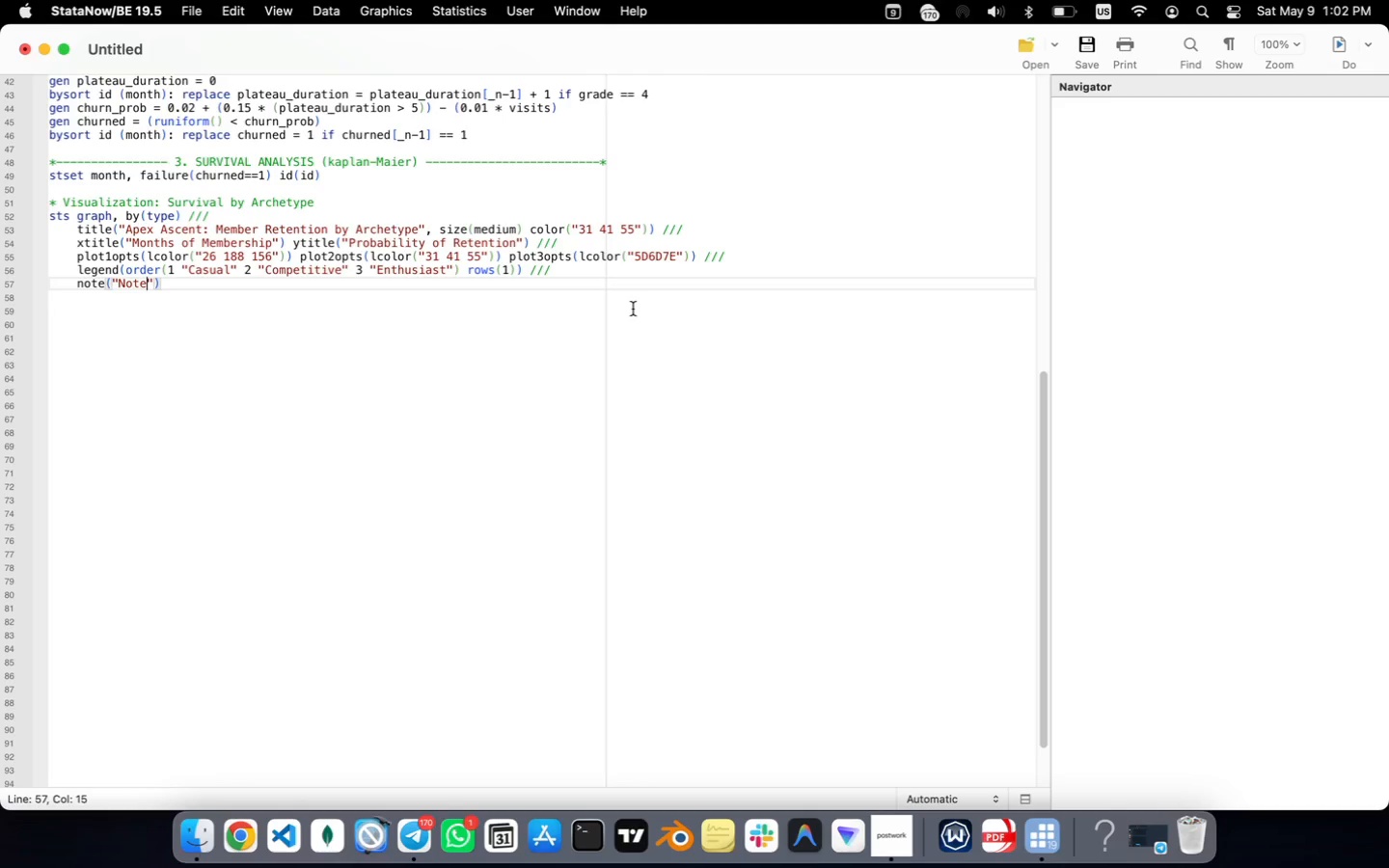 
wait(6.15)
 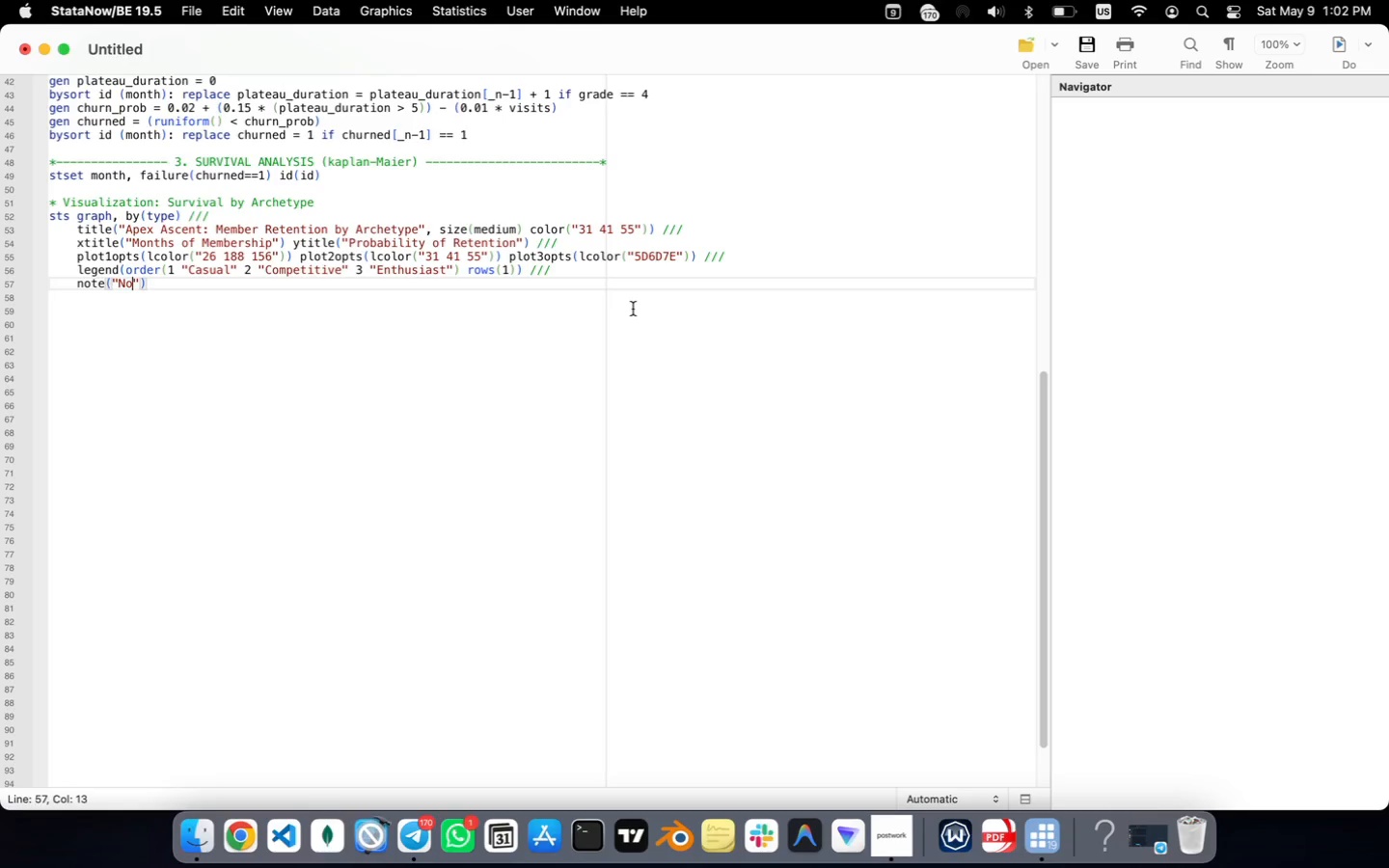 
type(: The Enthusist)
 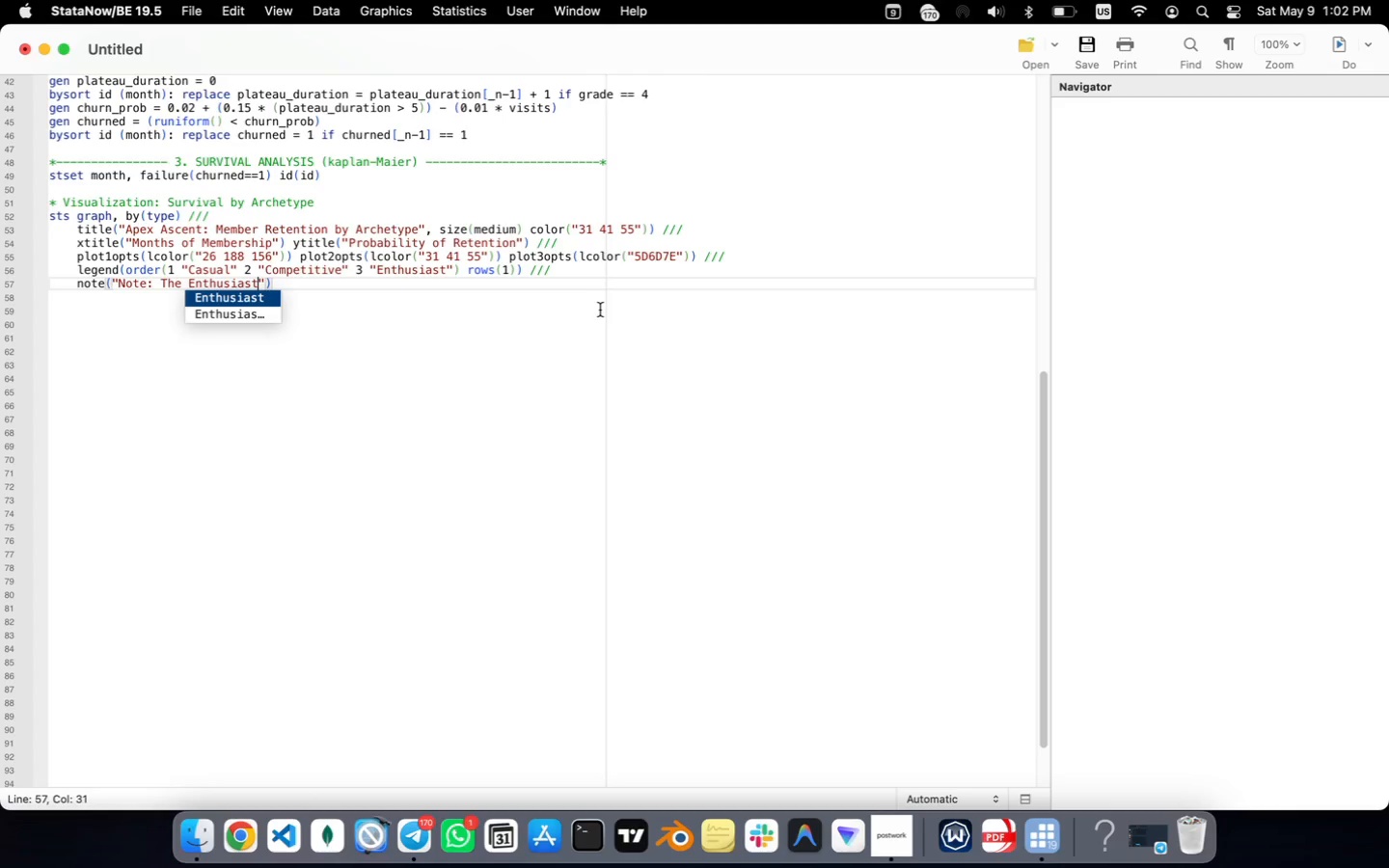 
 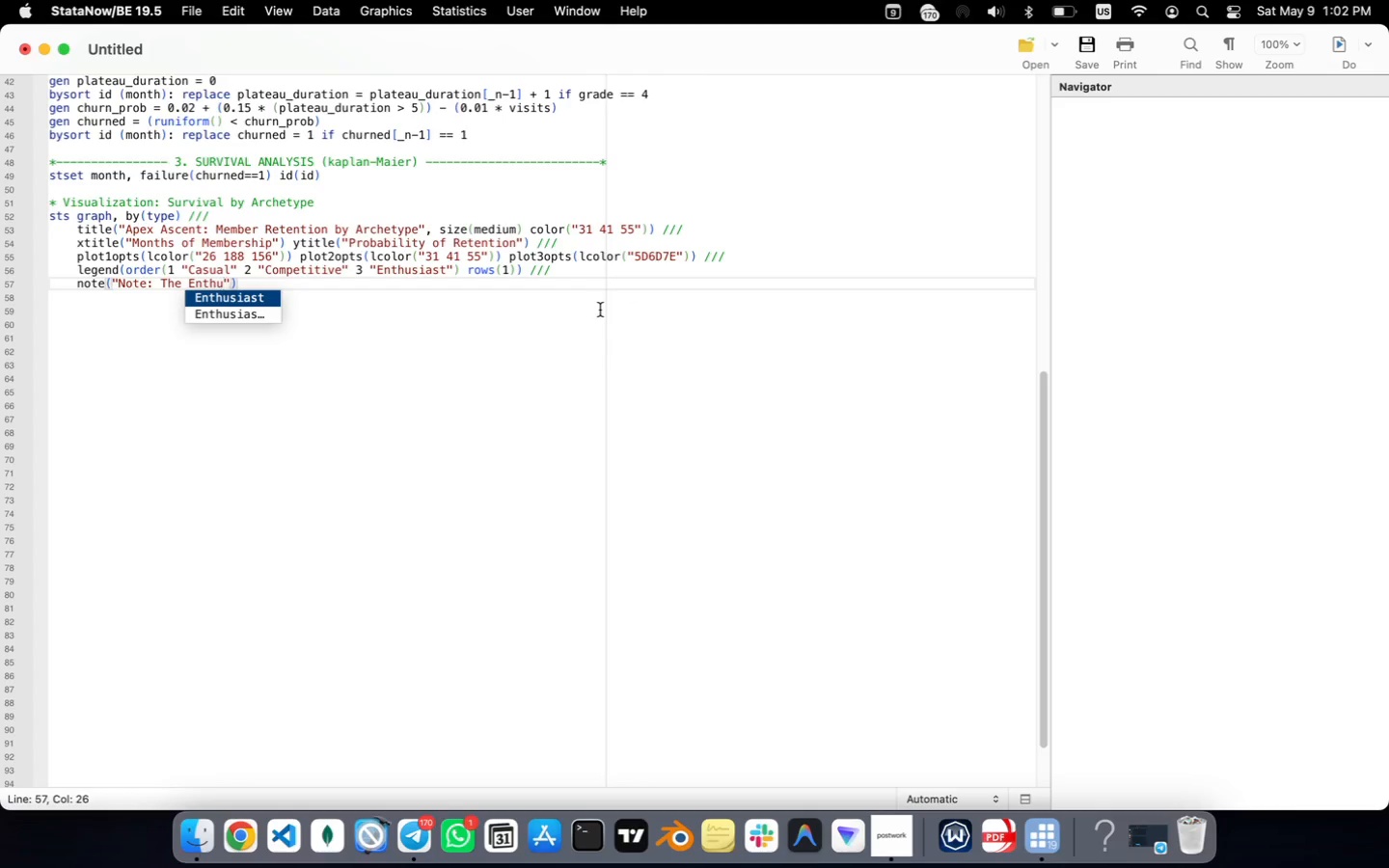 
hold_key(key=A, duration=0.33)
 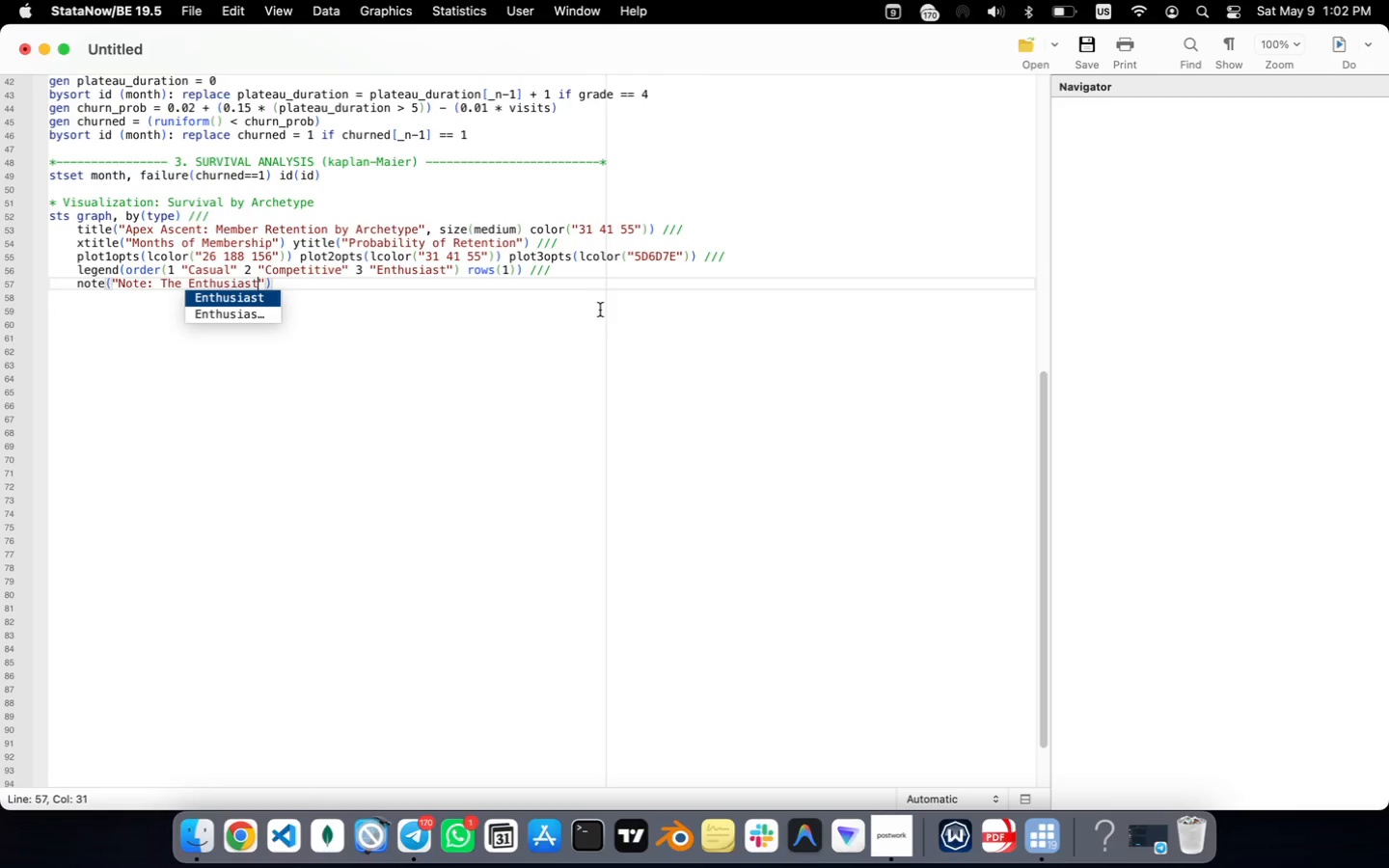 
hold_key(key=ArrowLeft, duration=0.92)
 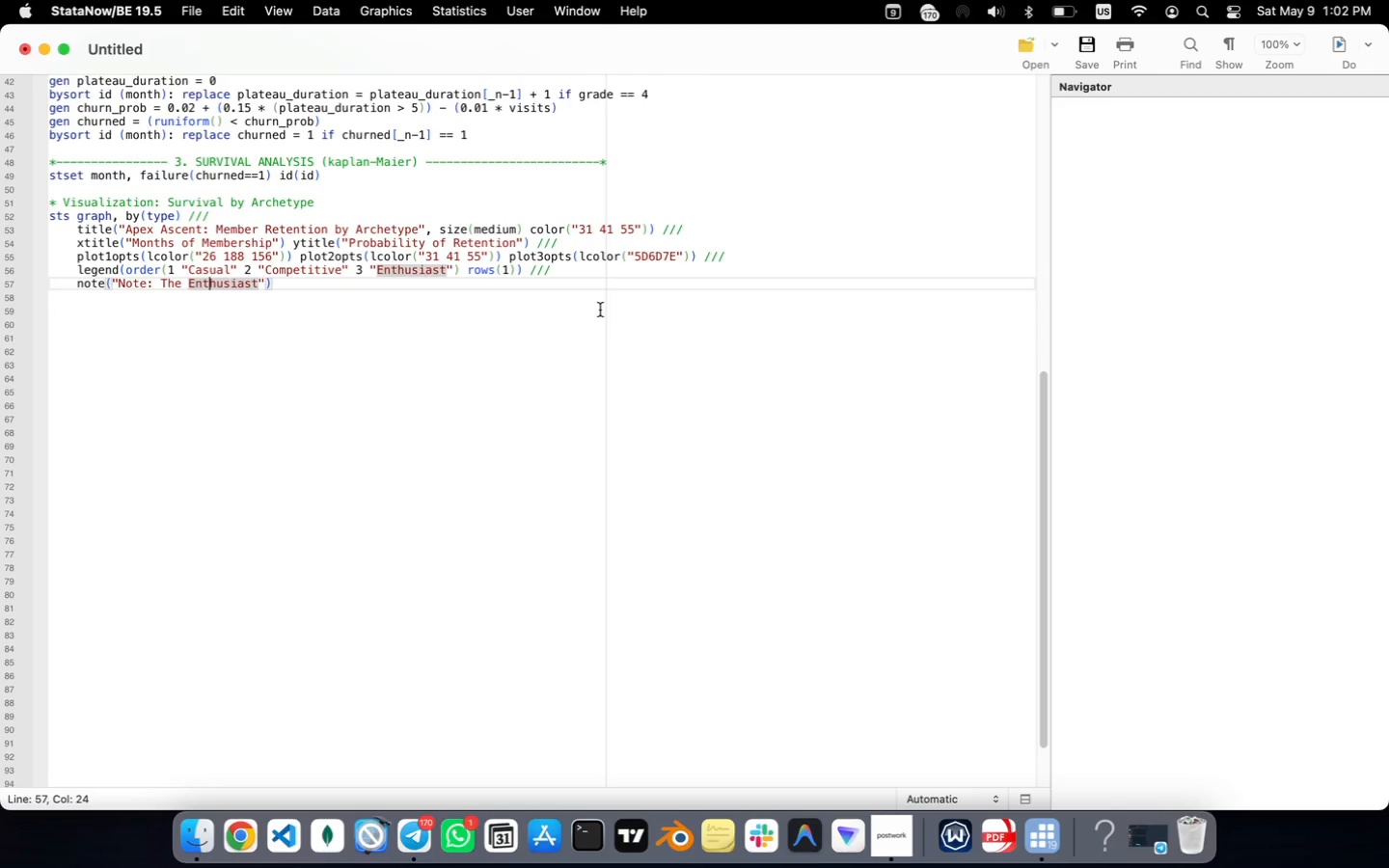 
key(ArrowLeft)
 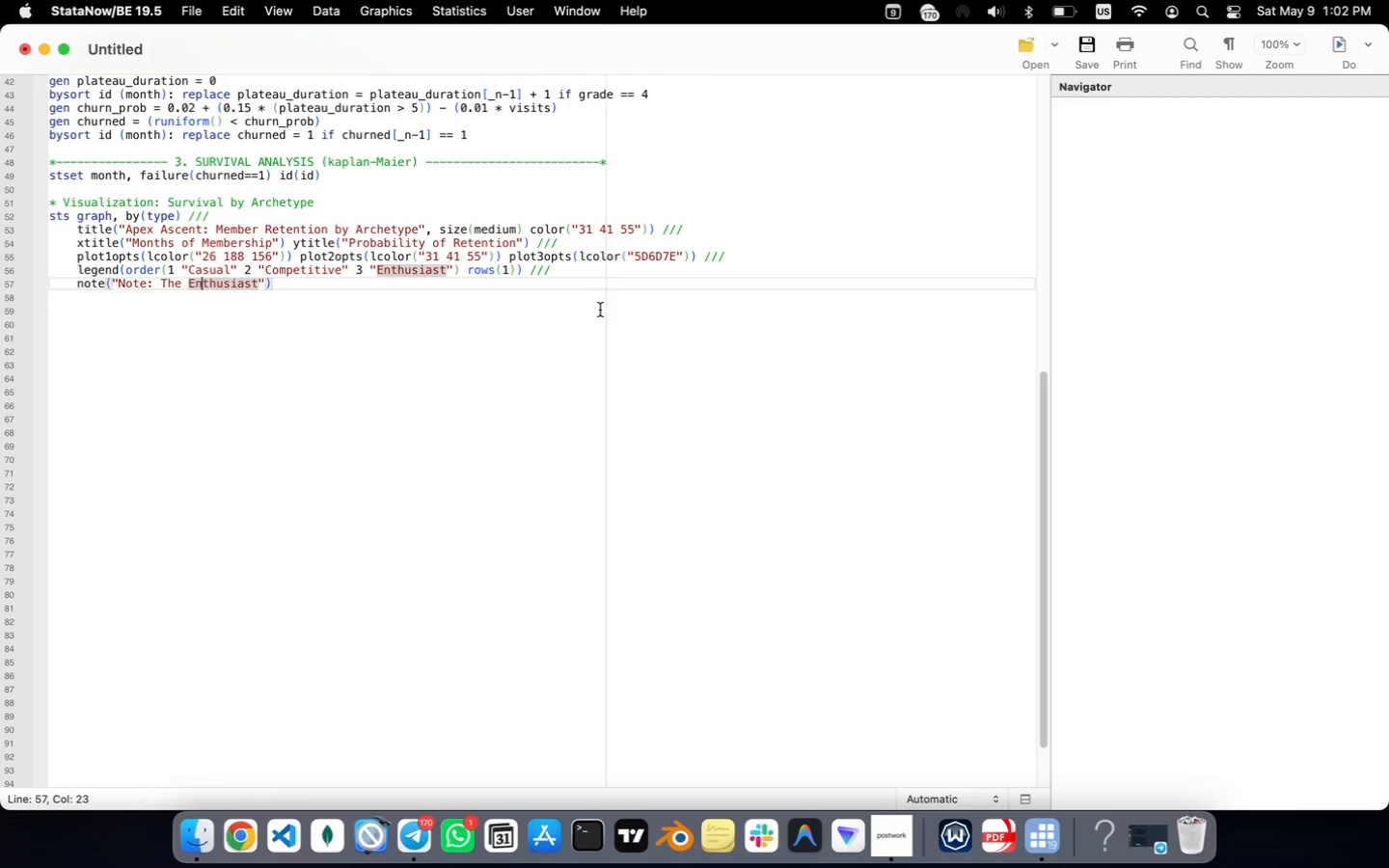 
key(ArrowLeft)
 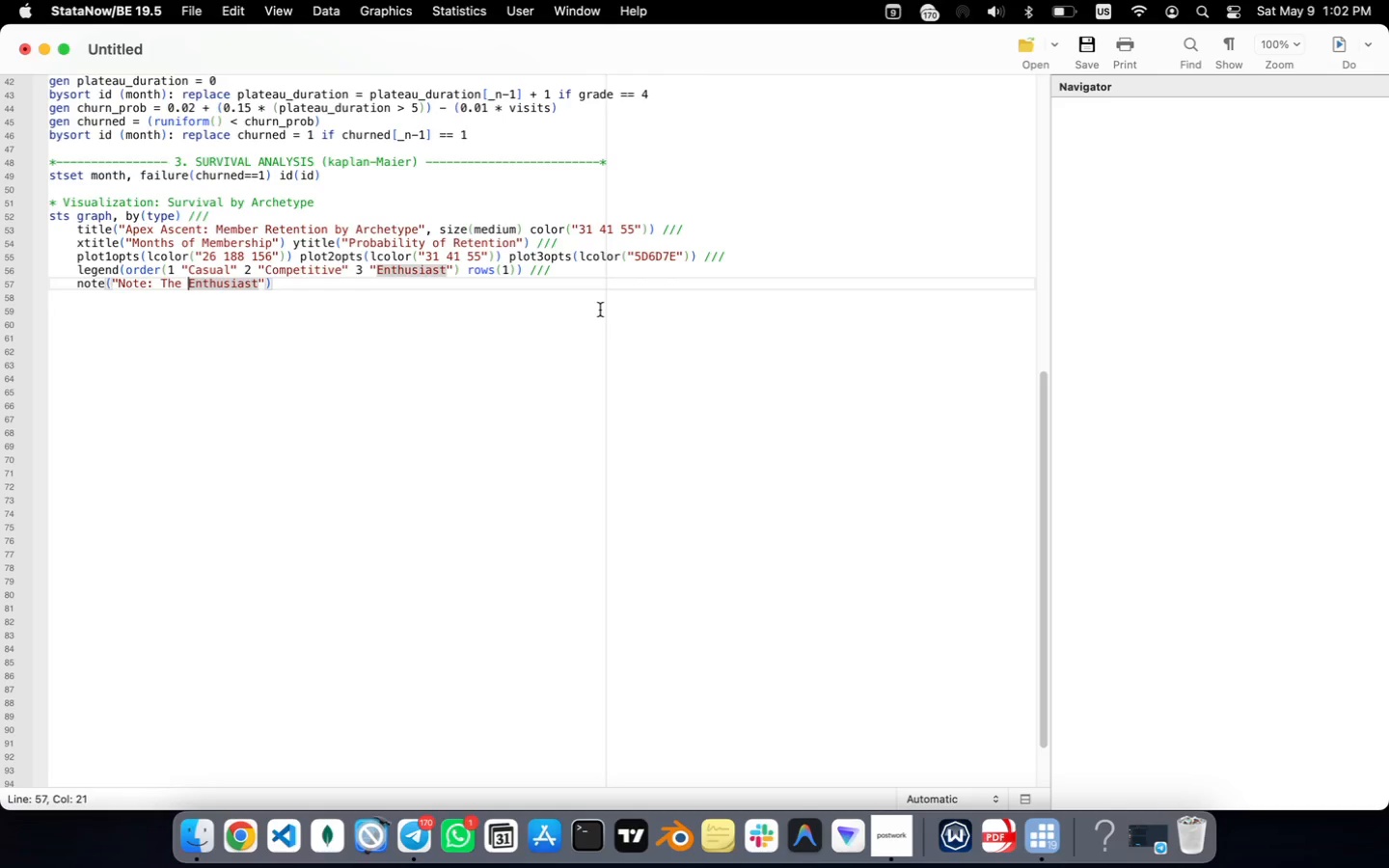 
key(ArrowLeft)
 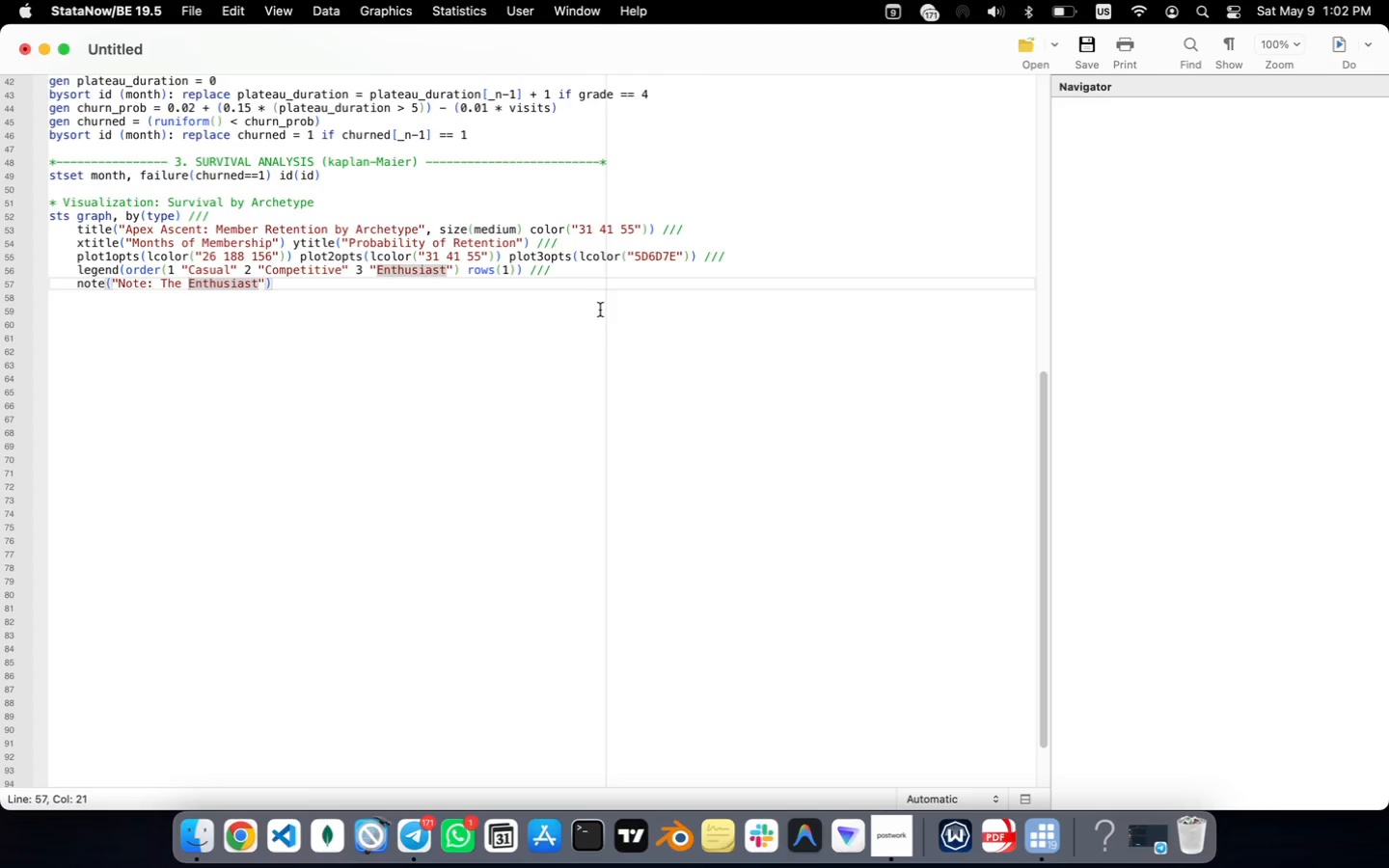 
key(Quote)
 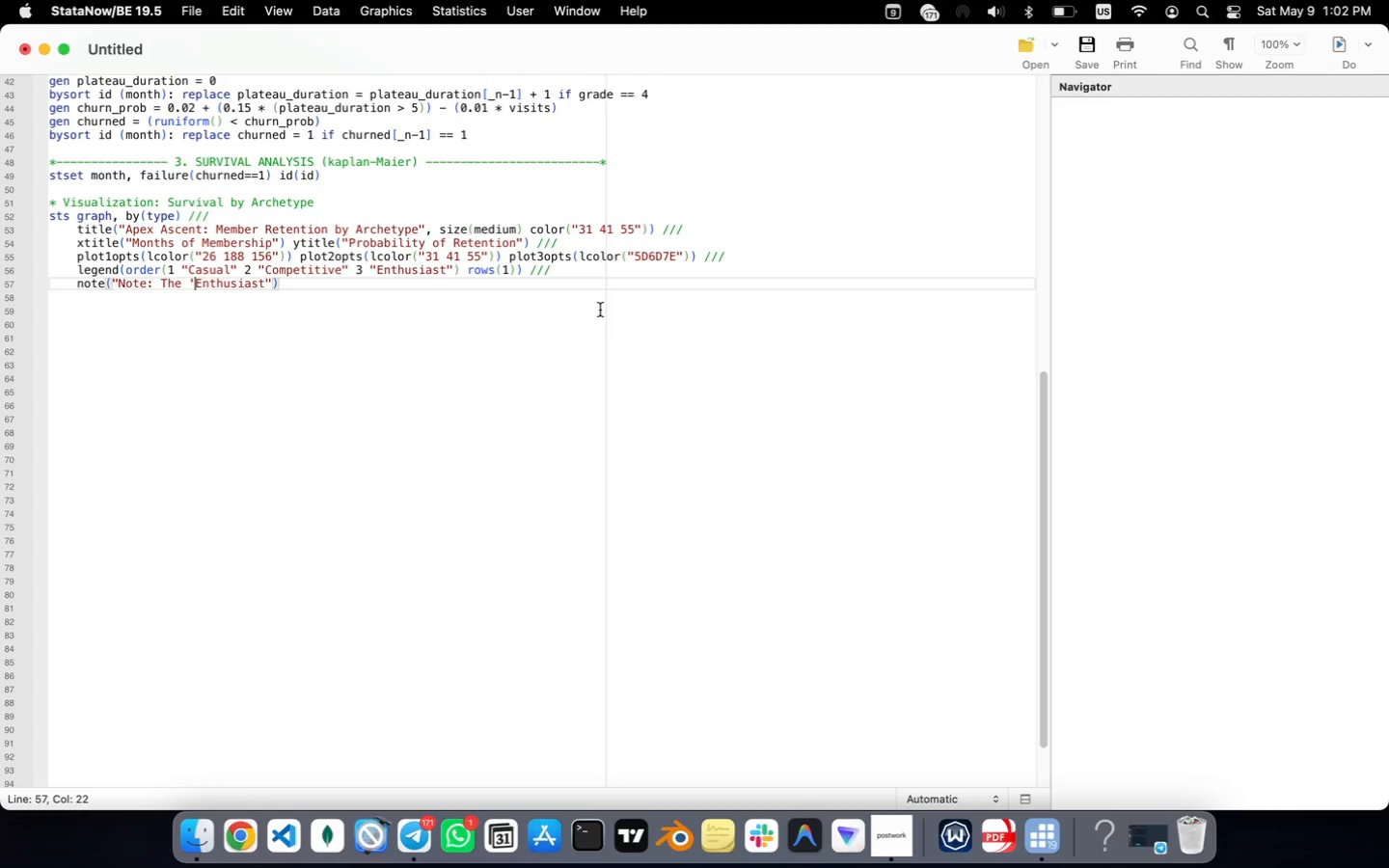 
hold_key(key=ArrowRight, duration=1.01)
 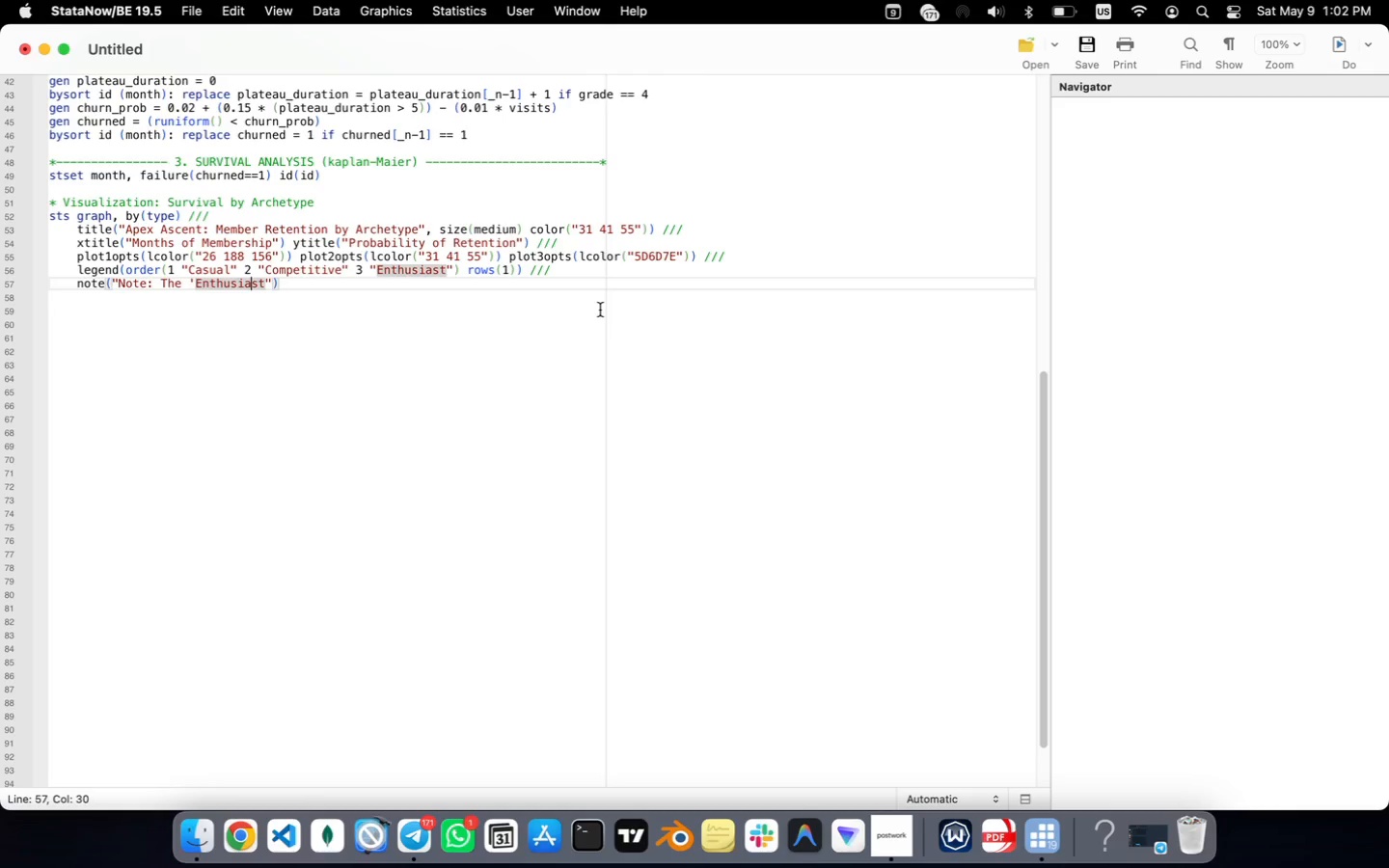 
key(ArrowRight)
 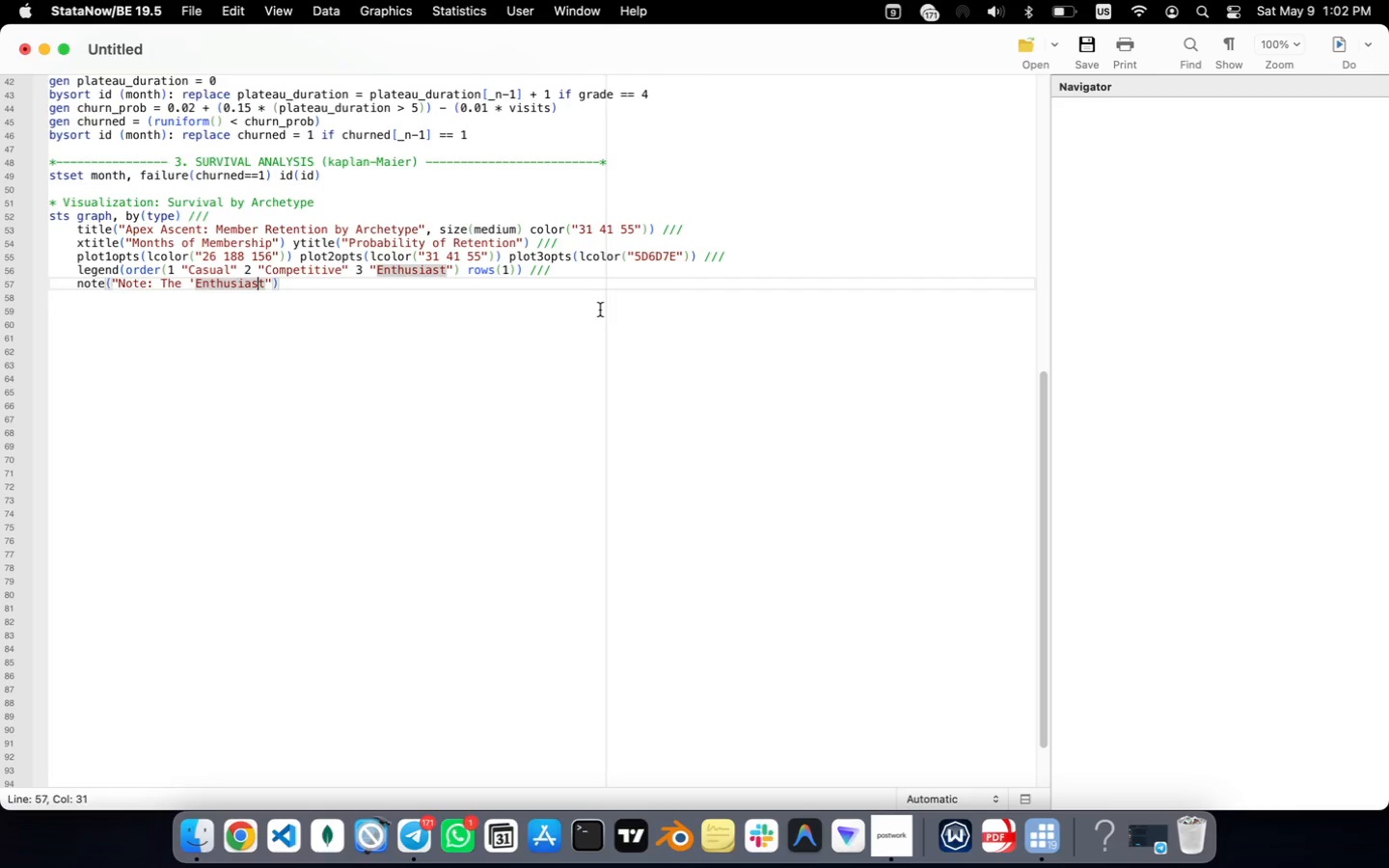 
key(ArrowRight)
 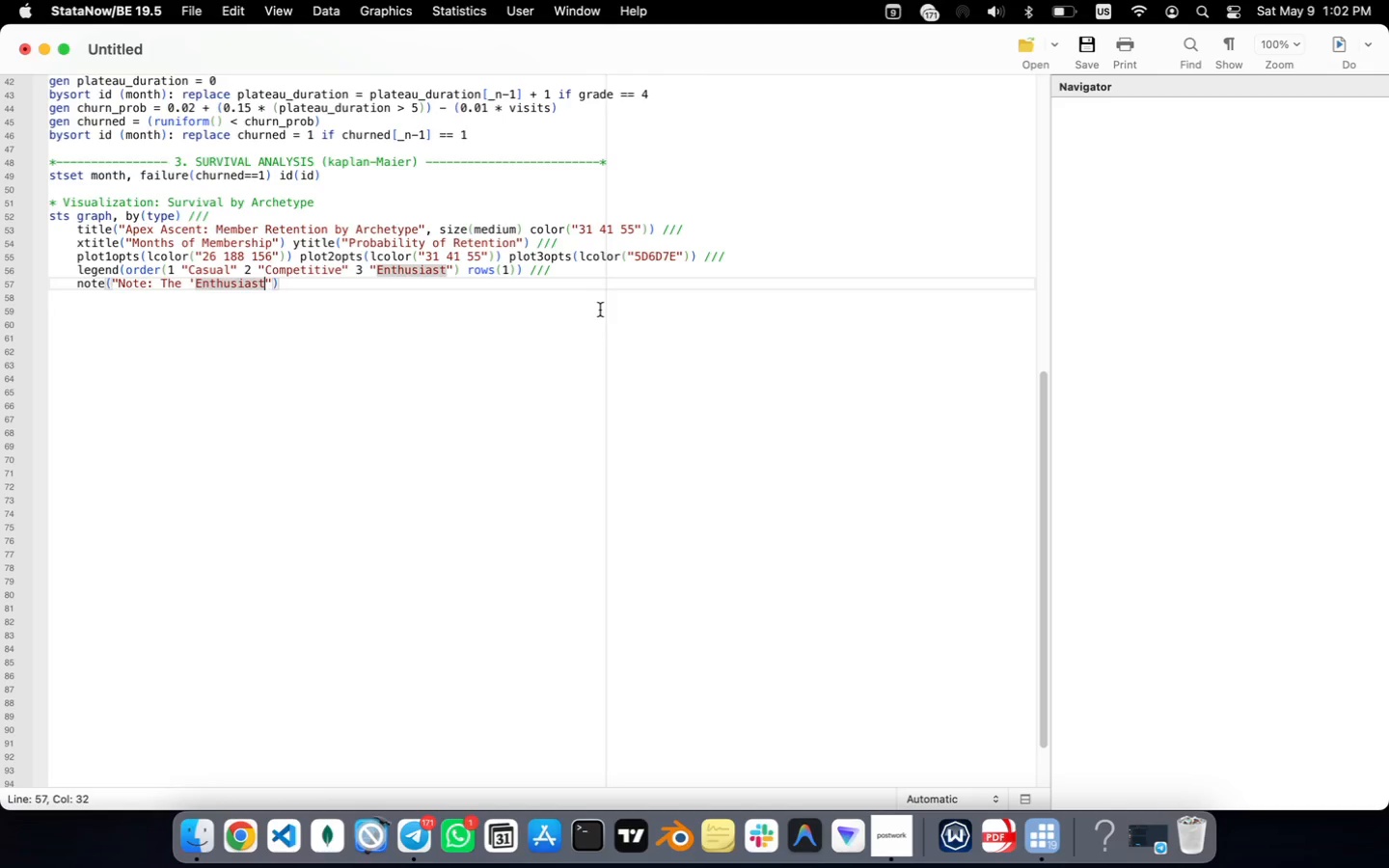 
type(' cliff)
 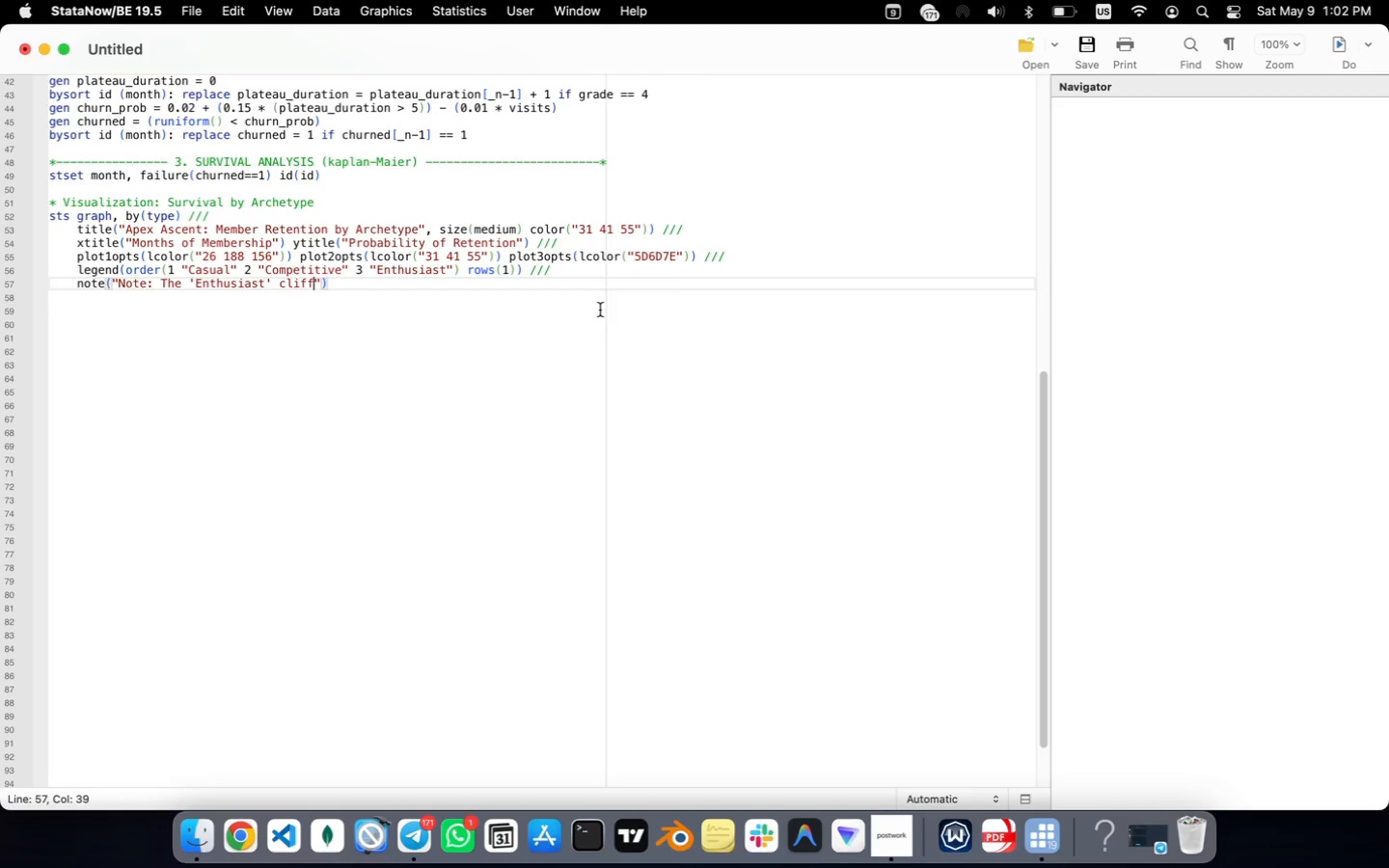 
key(Space)
 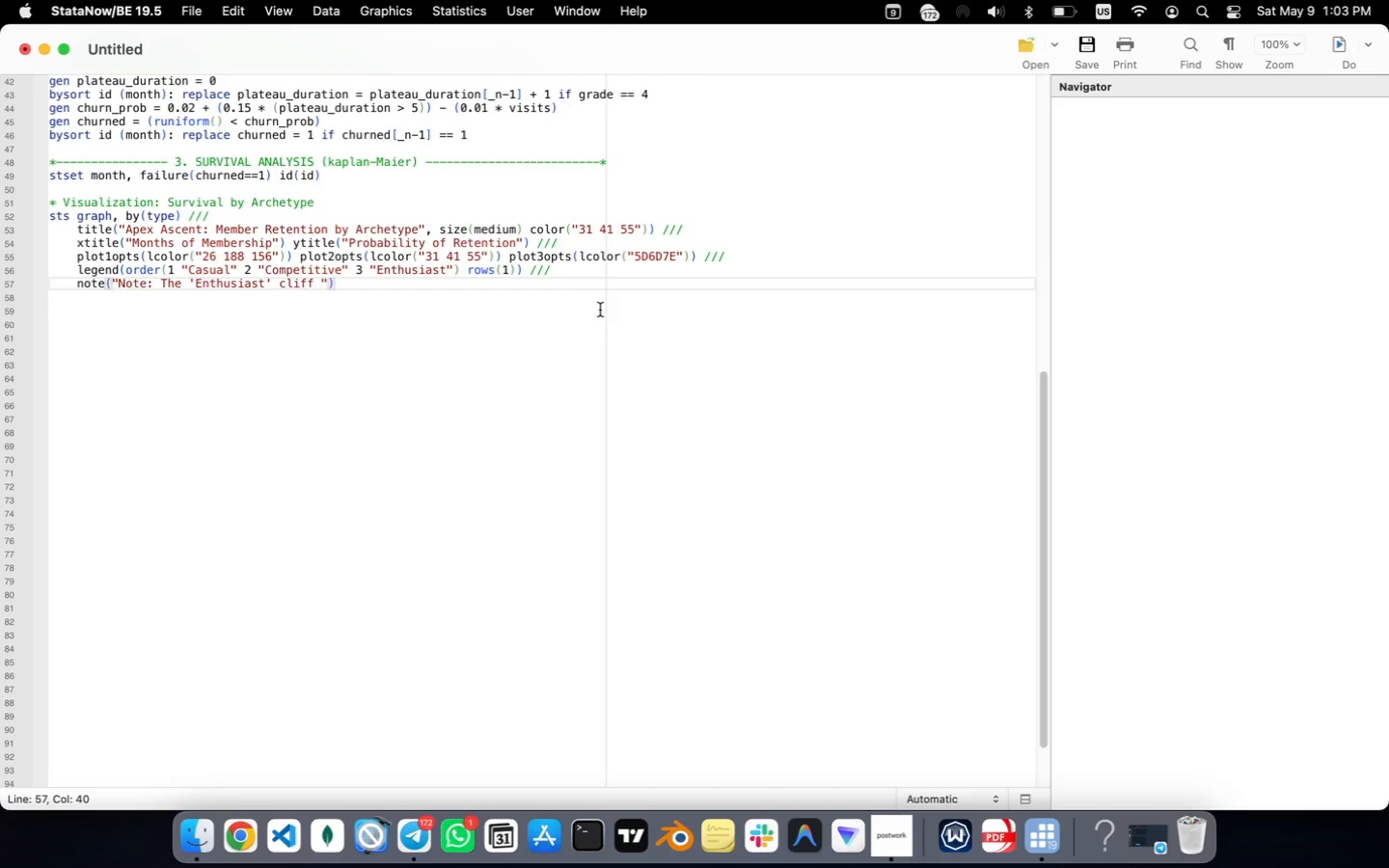 
wait(56.85)
 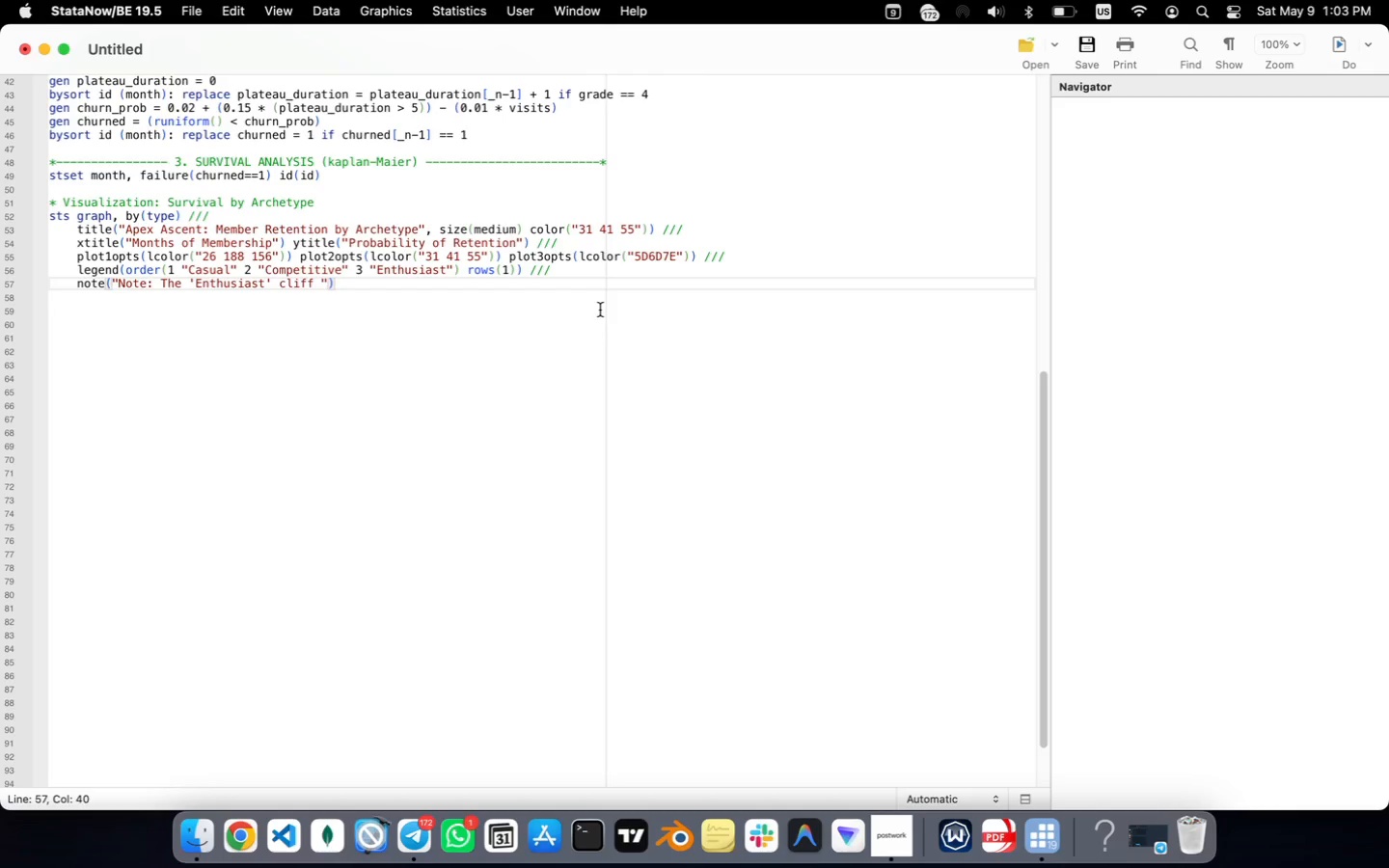 
type( )
key(Backspace)
type(occurs during the V4 skill plateau (Month)
 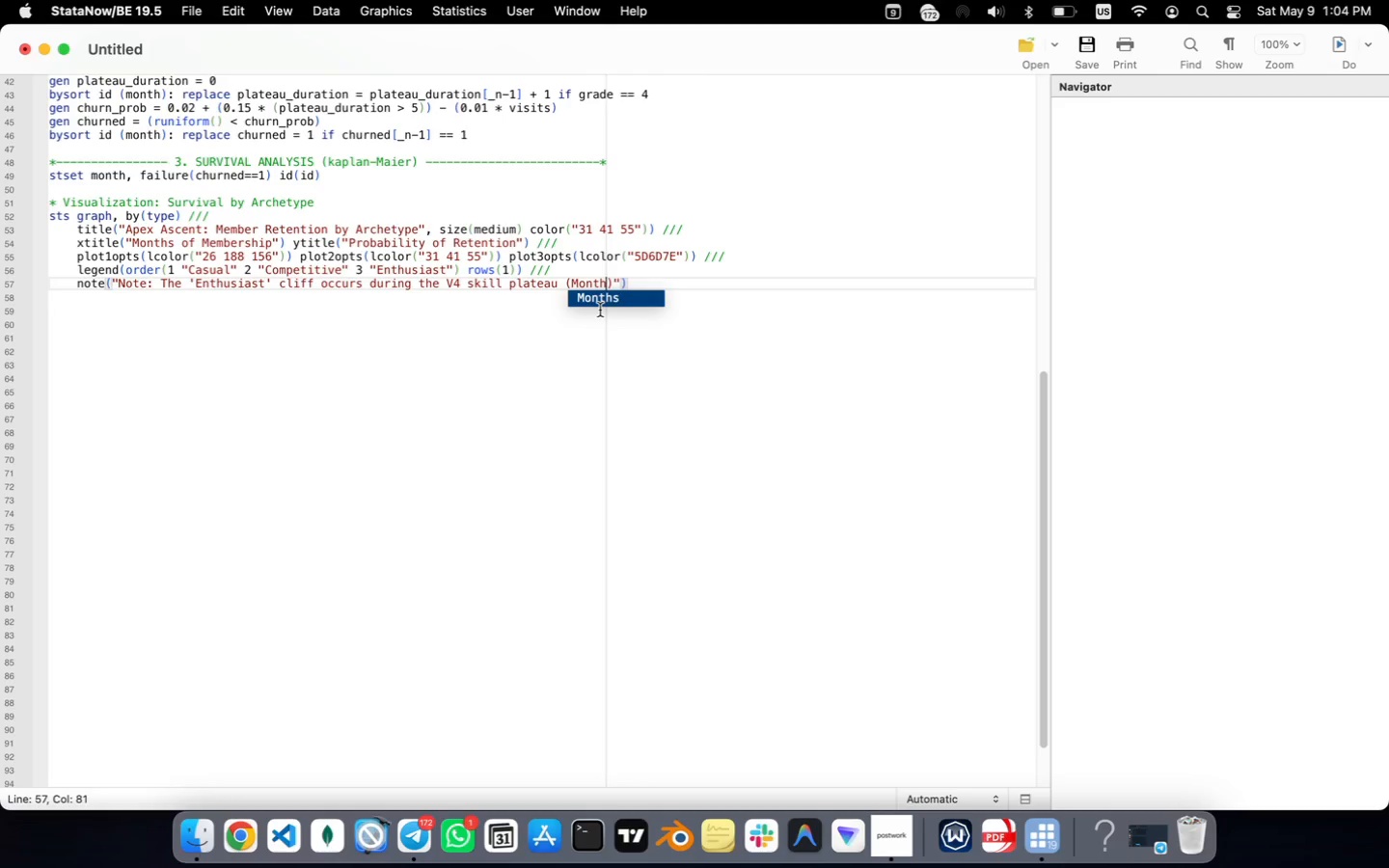 
wait(14.86)
 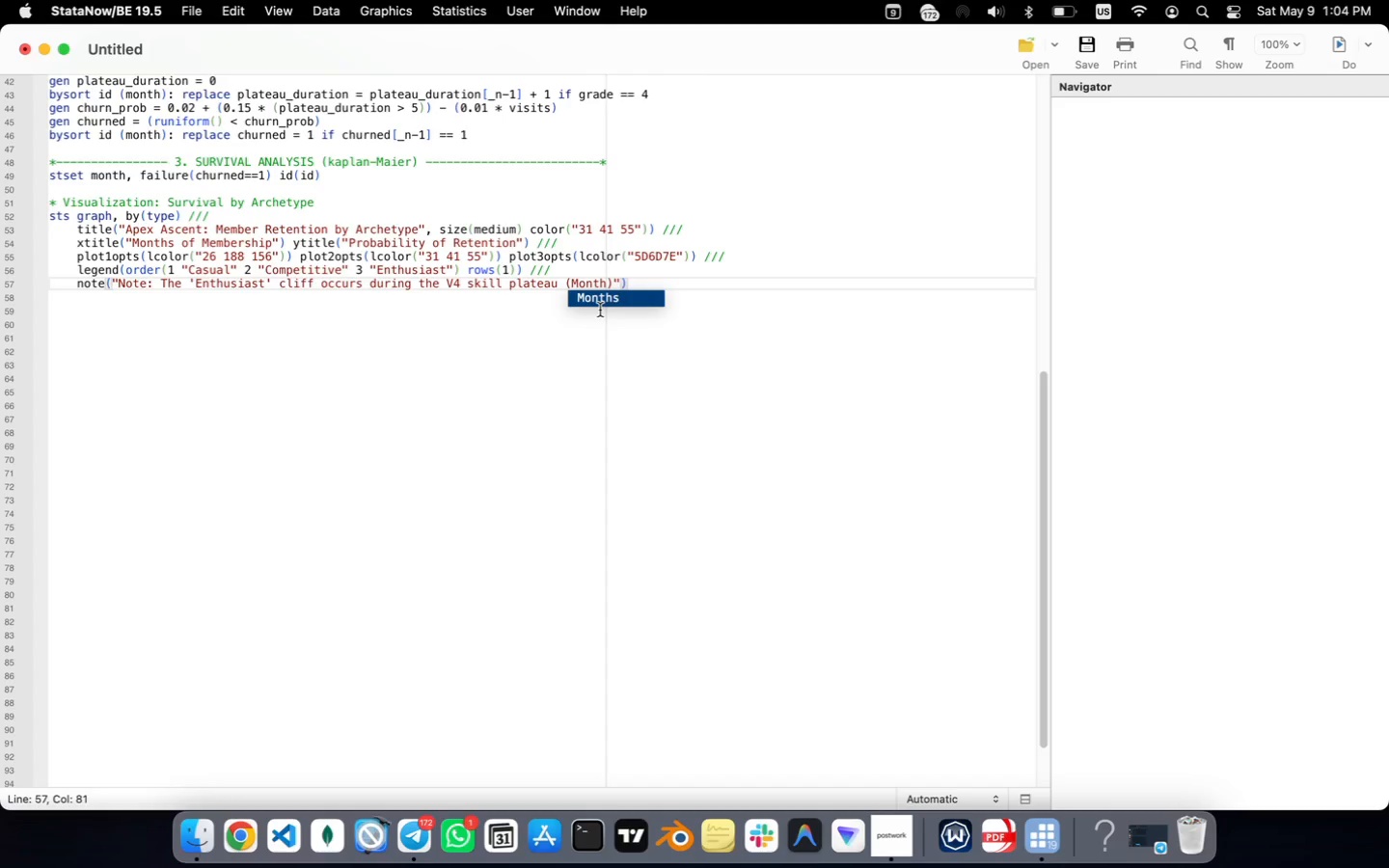 
type(s: 10 -15)
 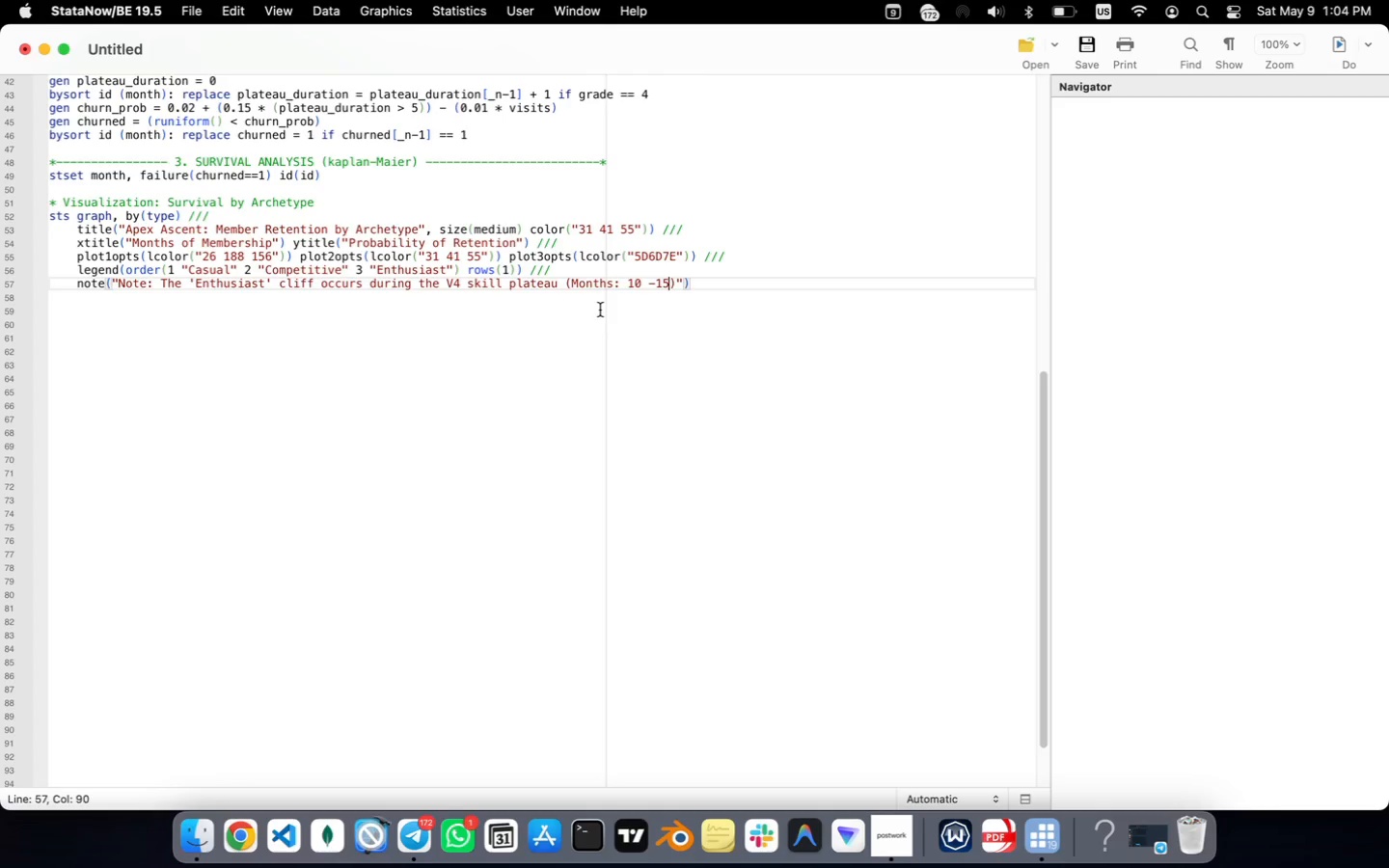 
key(ArrowRight)
 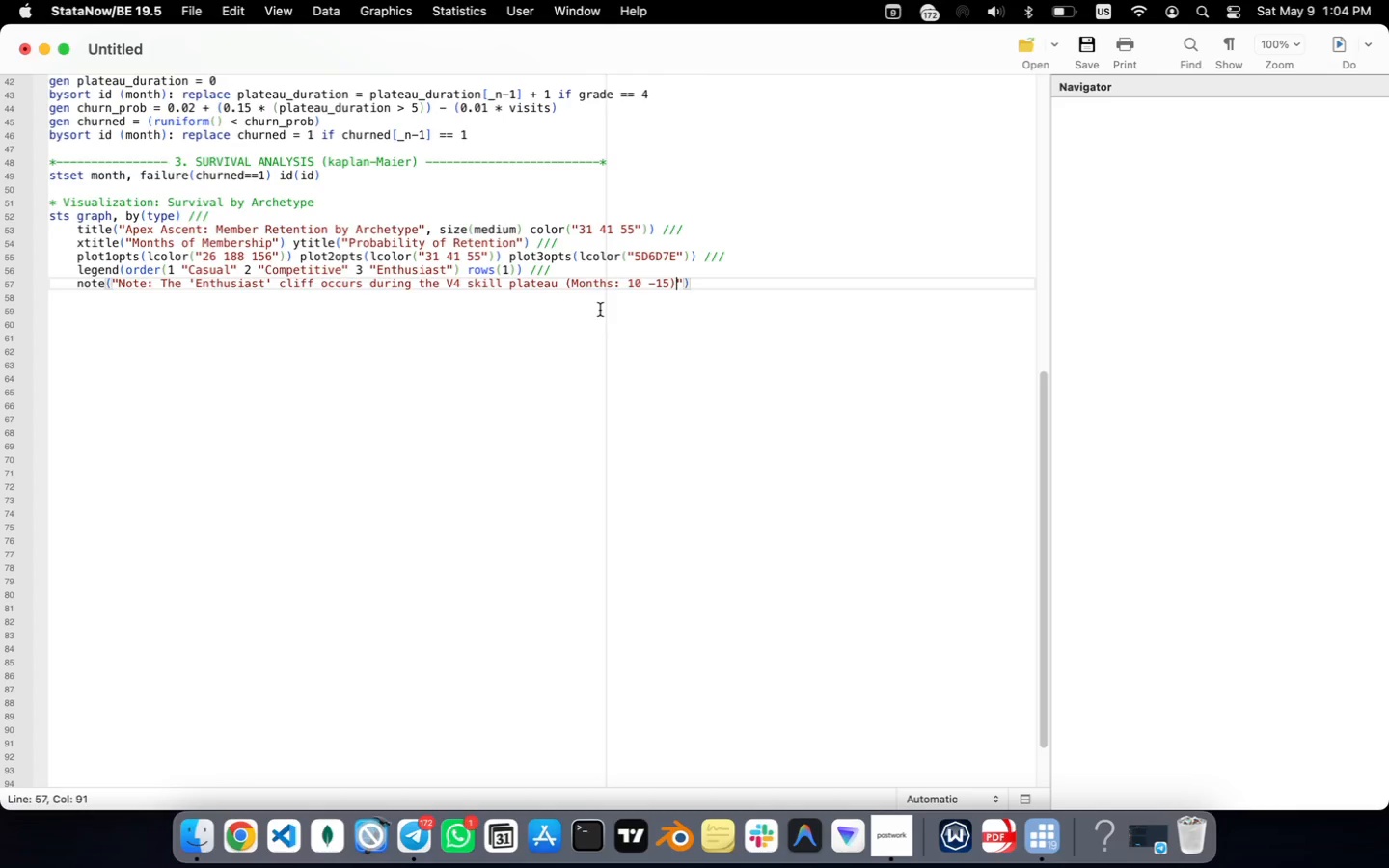 
key(ArrowRight)
 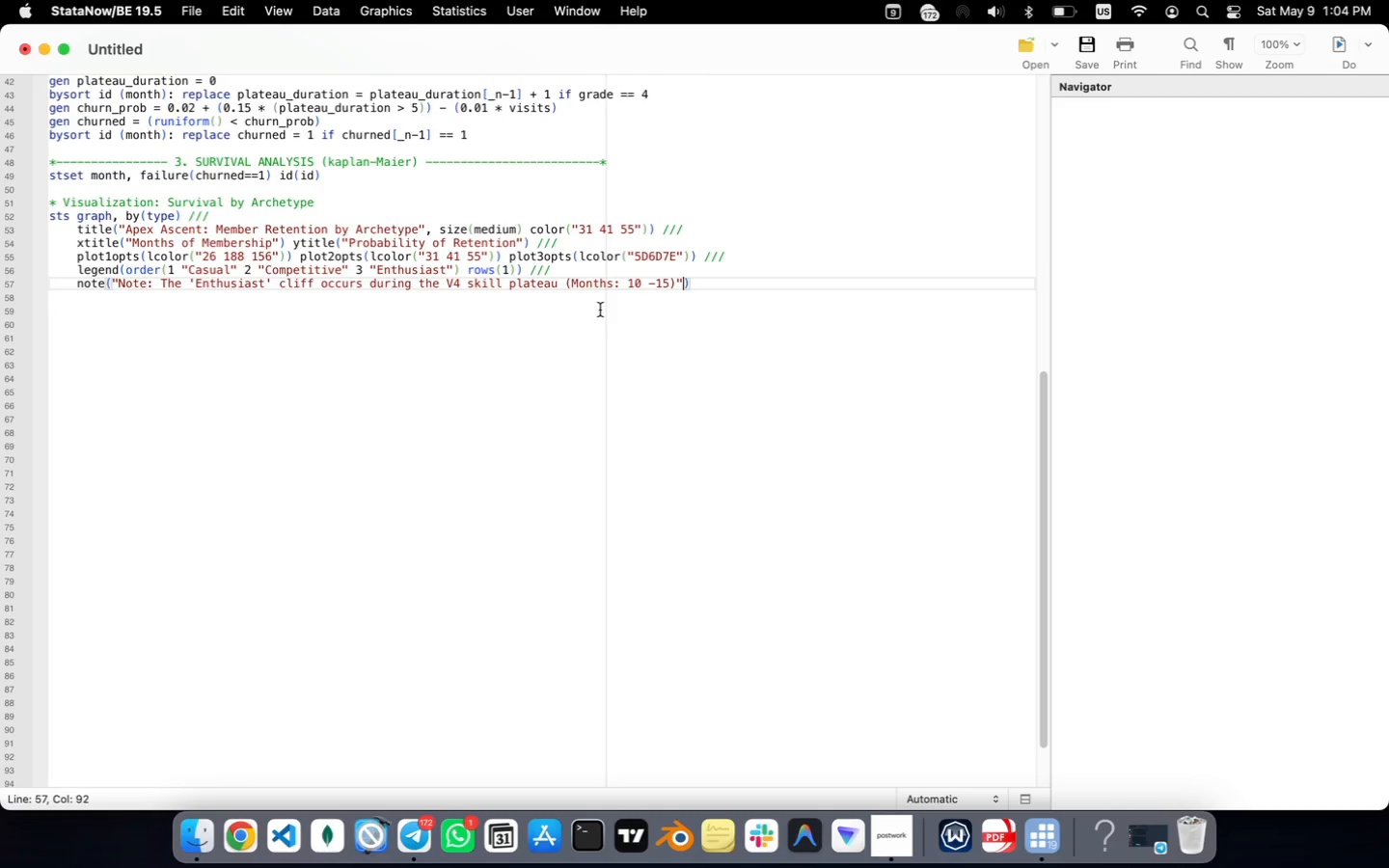 
key(ArrowRight)
 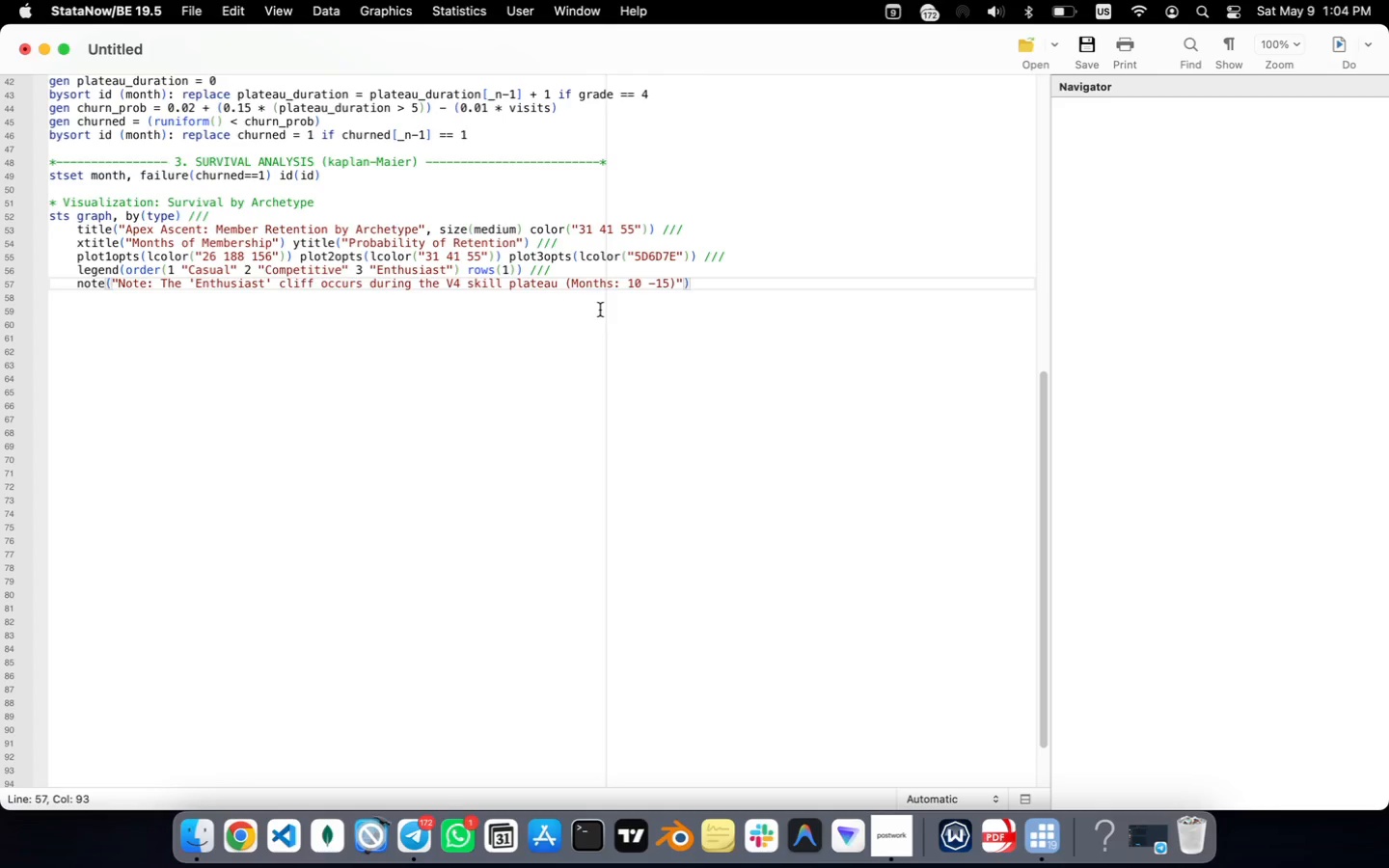 
key(Enter)
 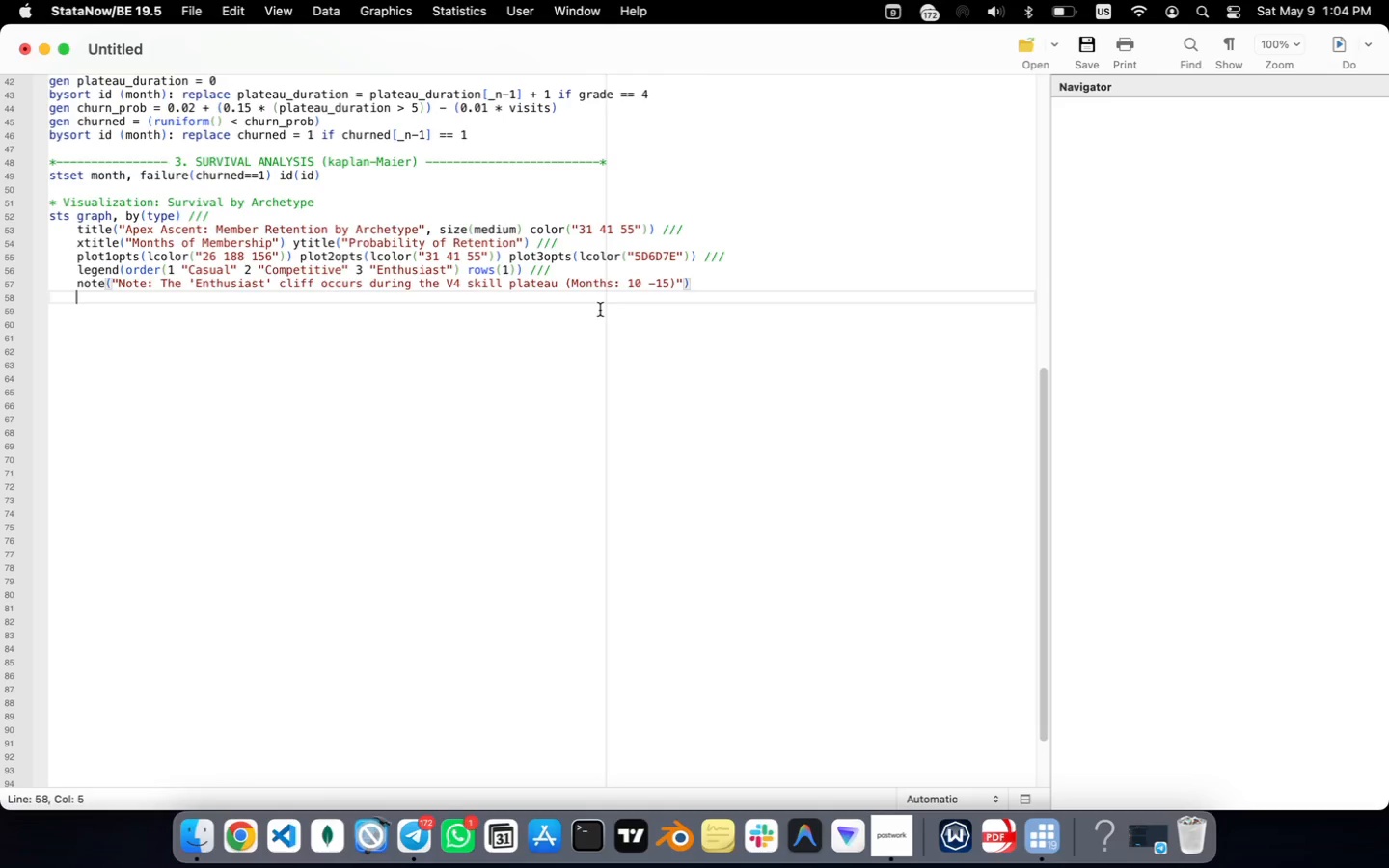 
key(Backspace)
type(graph export "fig1_survival_archetype.png)
 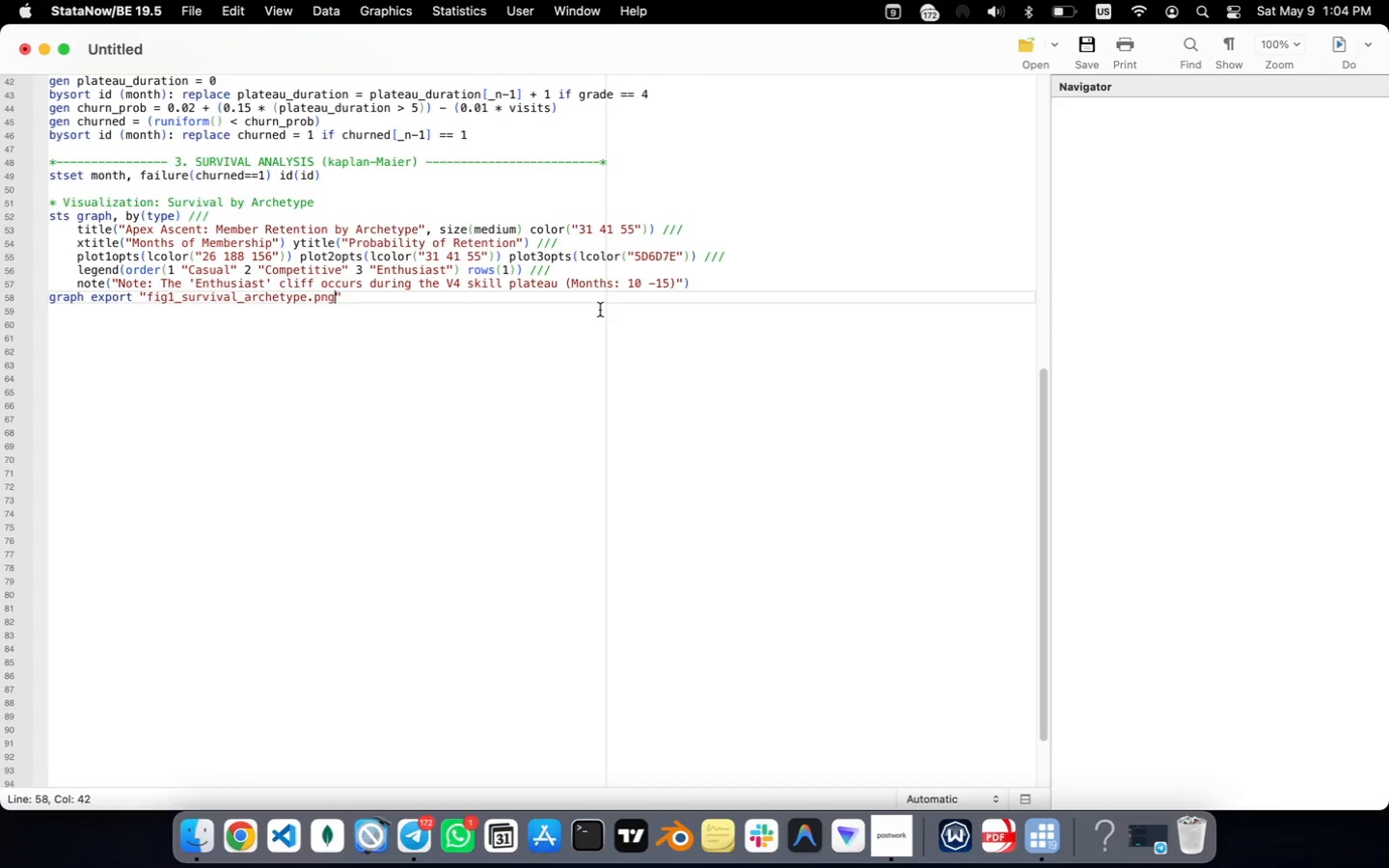 
 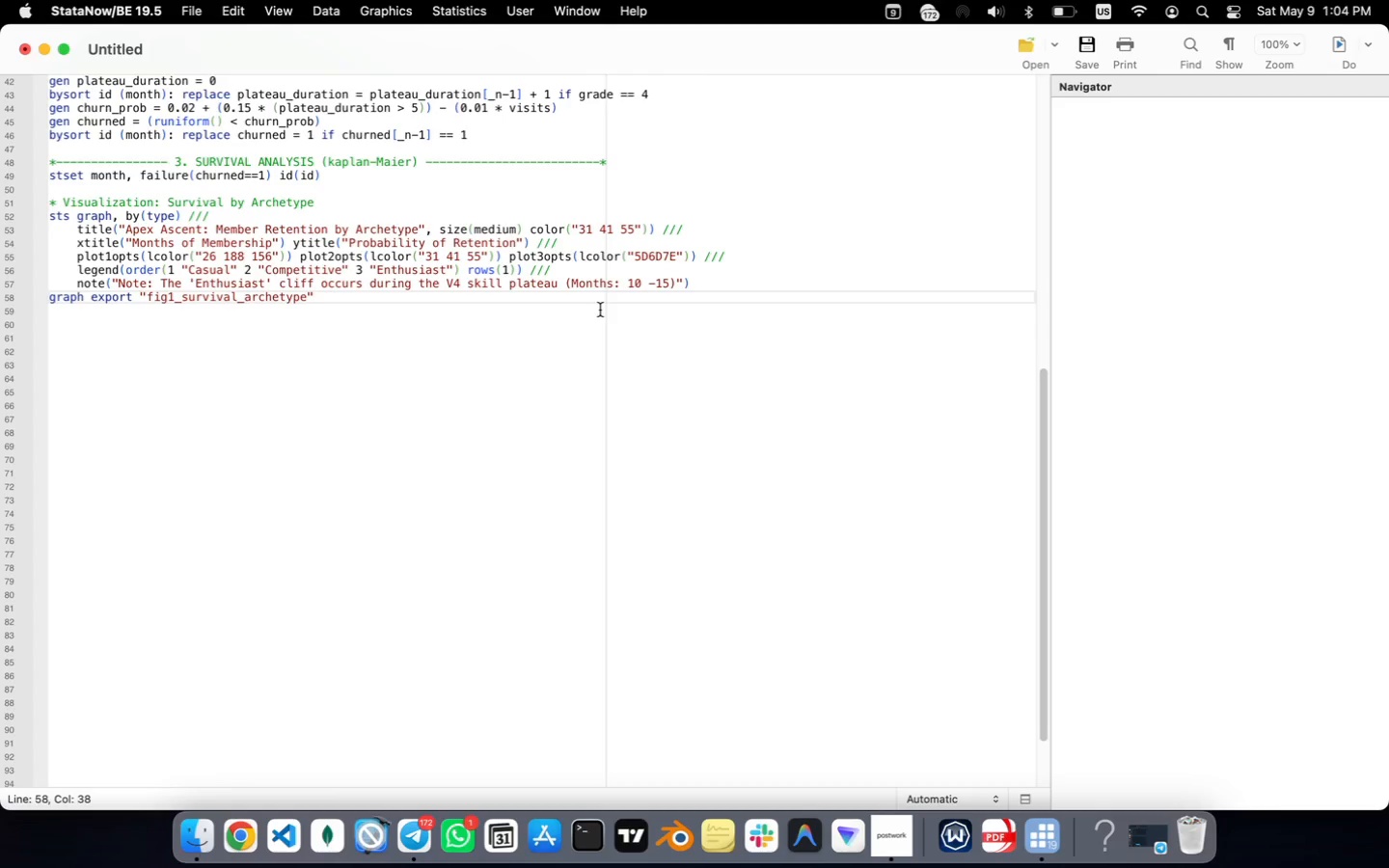 
key(ArrowRight)
 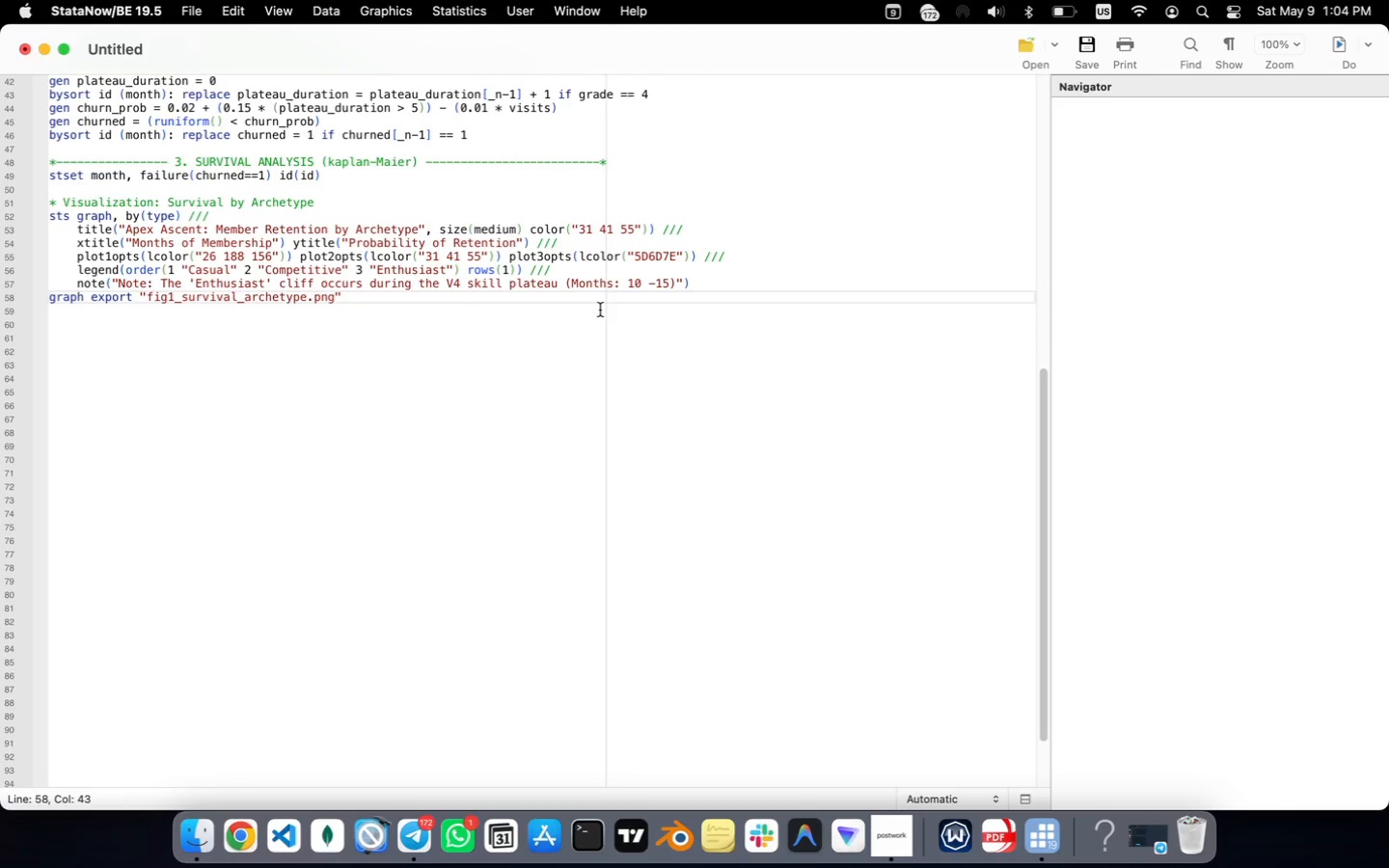 
type(, replace)
 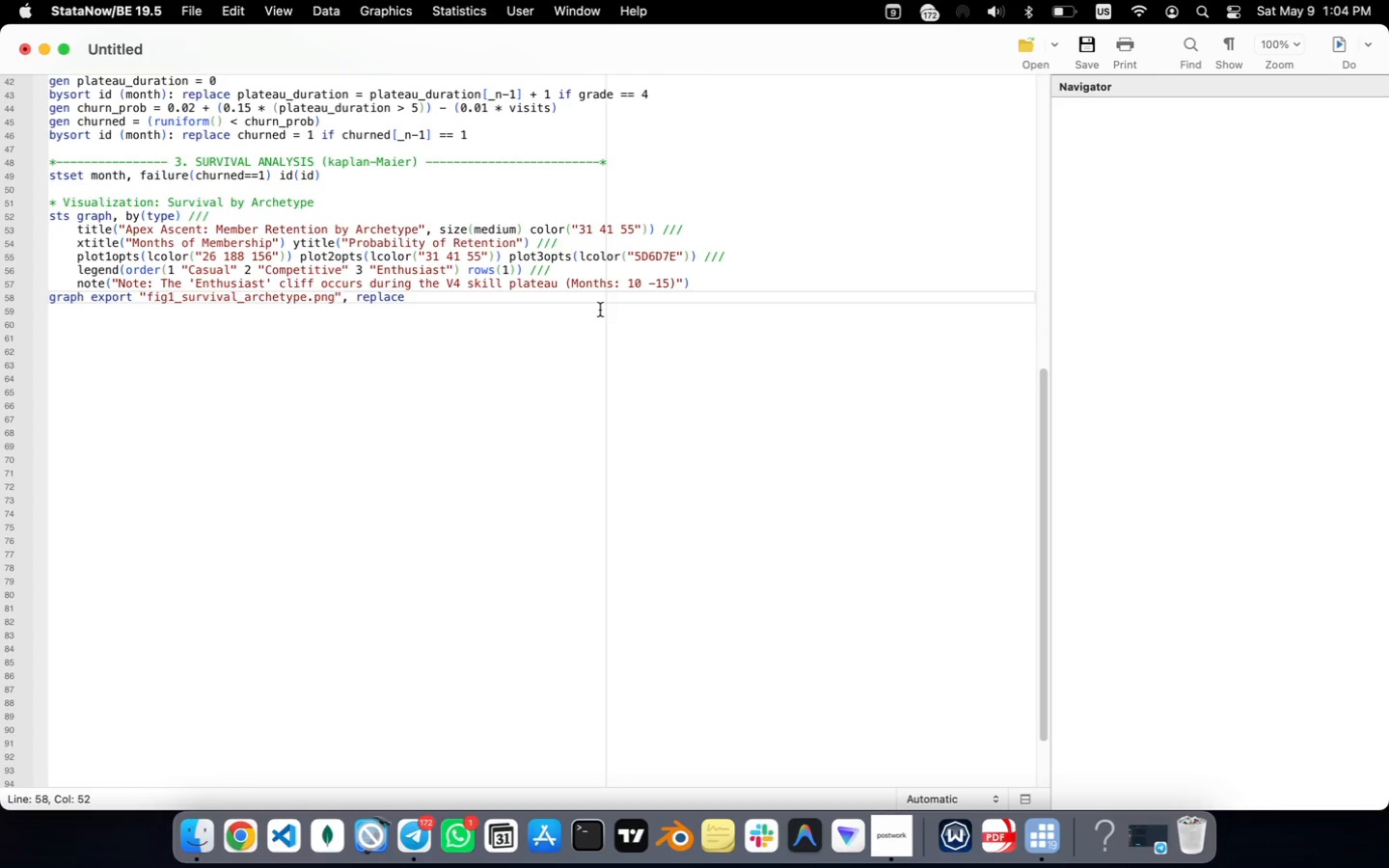 
key(Enter)
 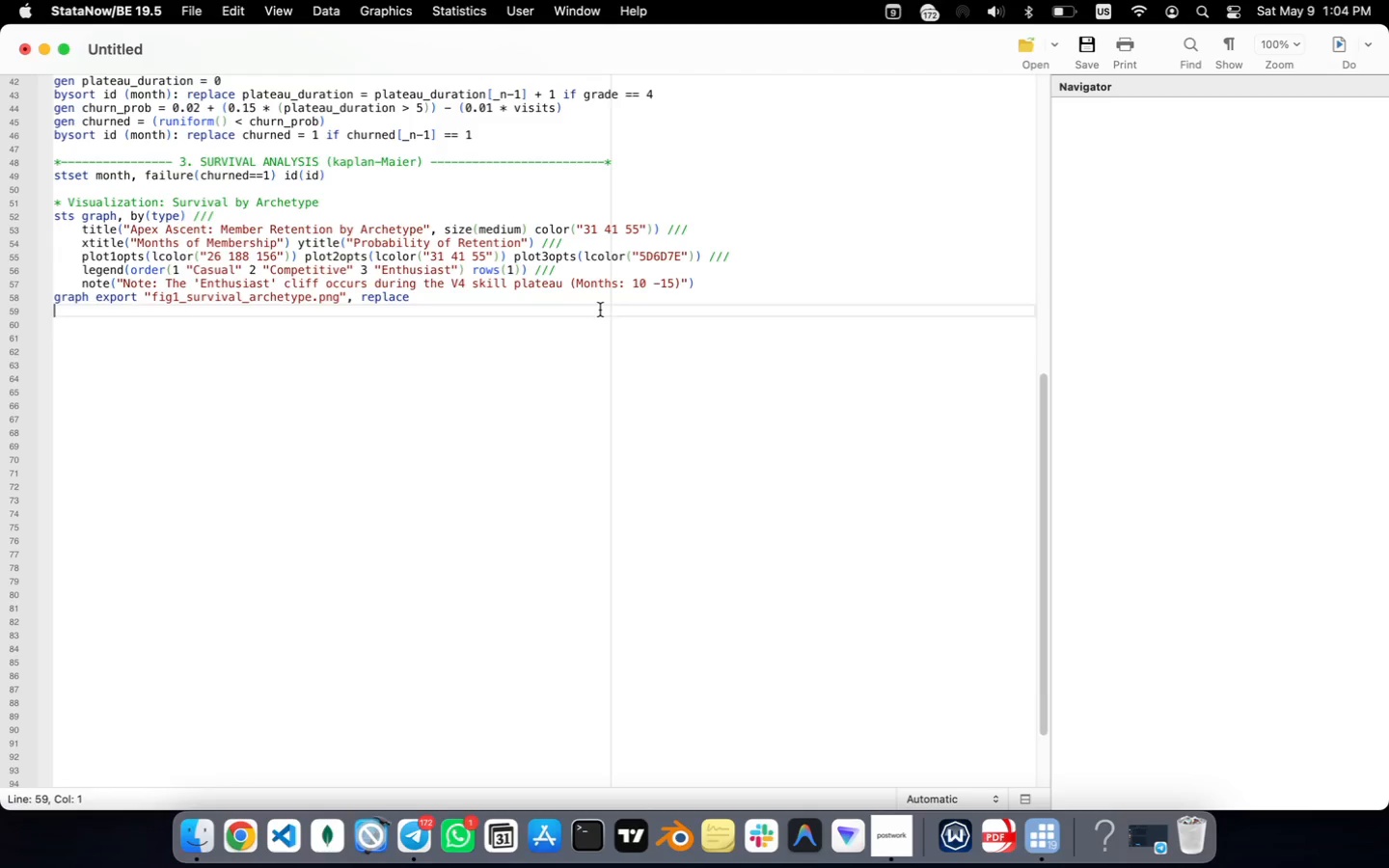 
key(Enter)
 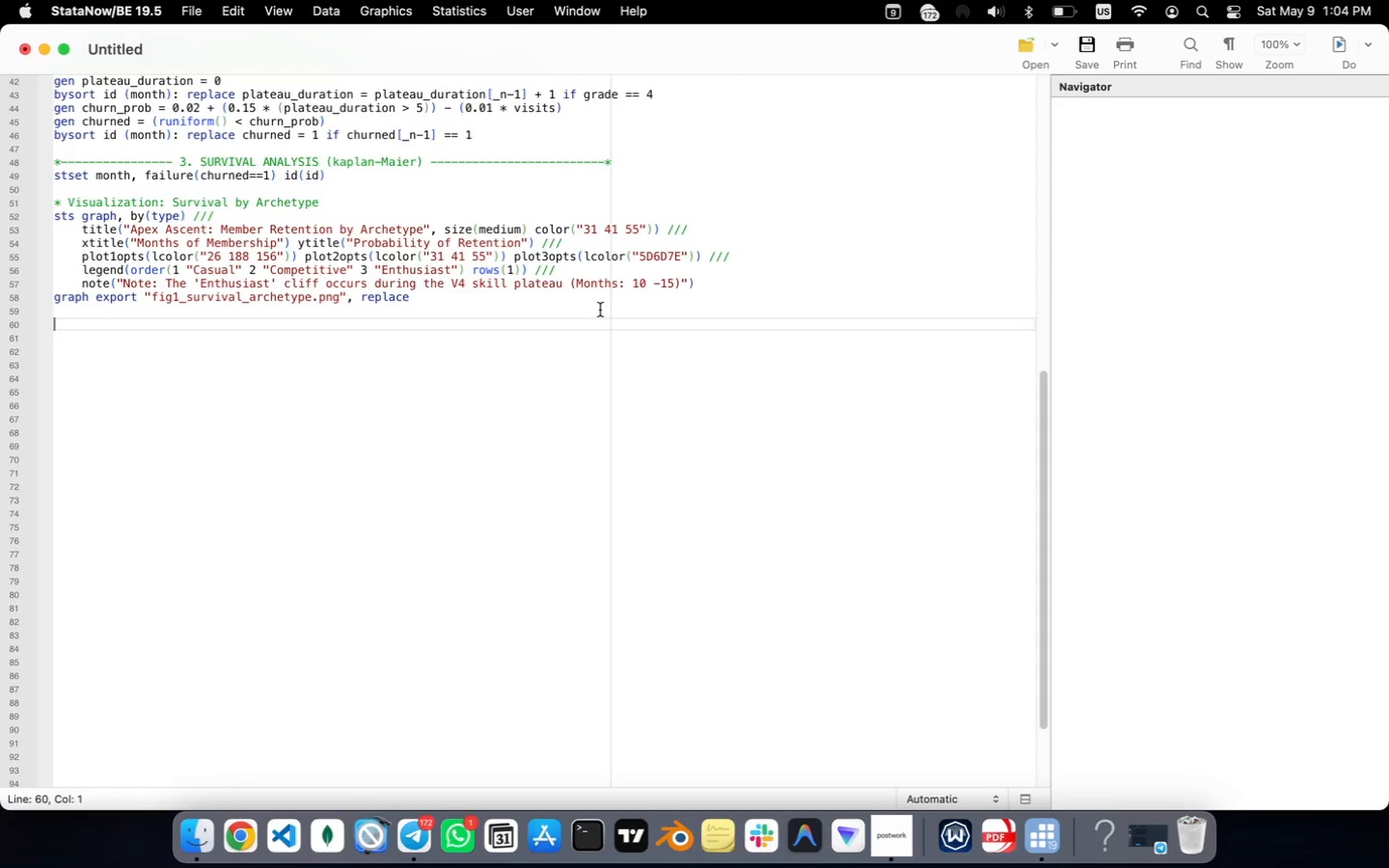 
key(Shift+8)
 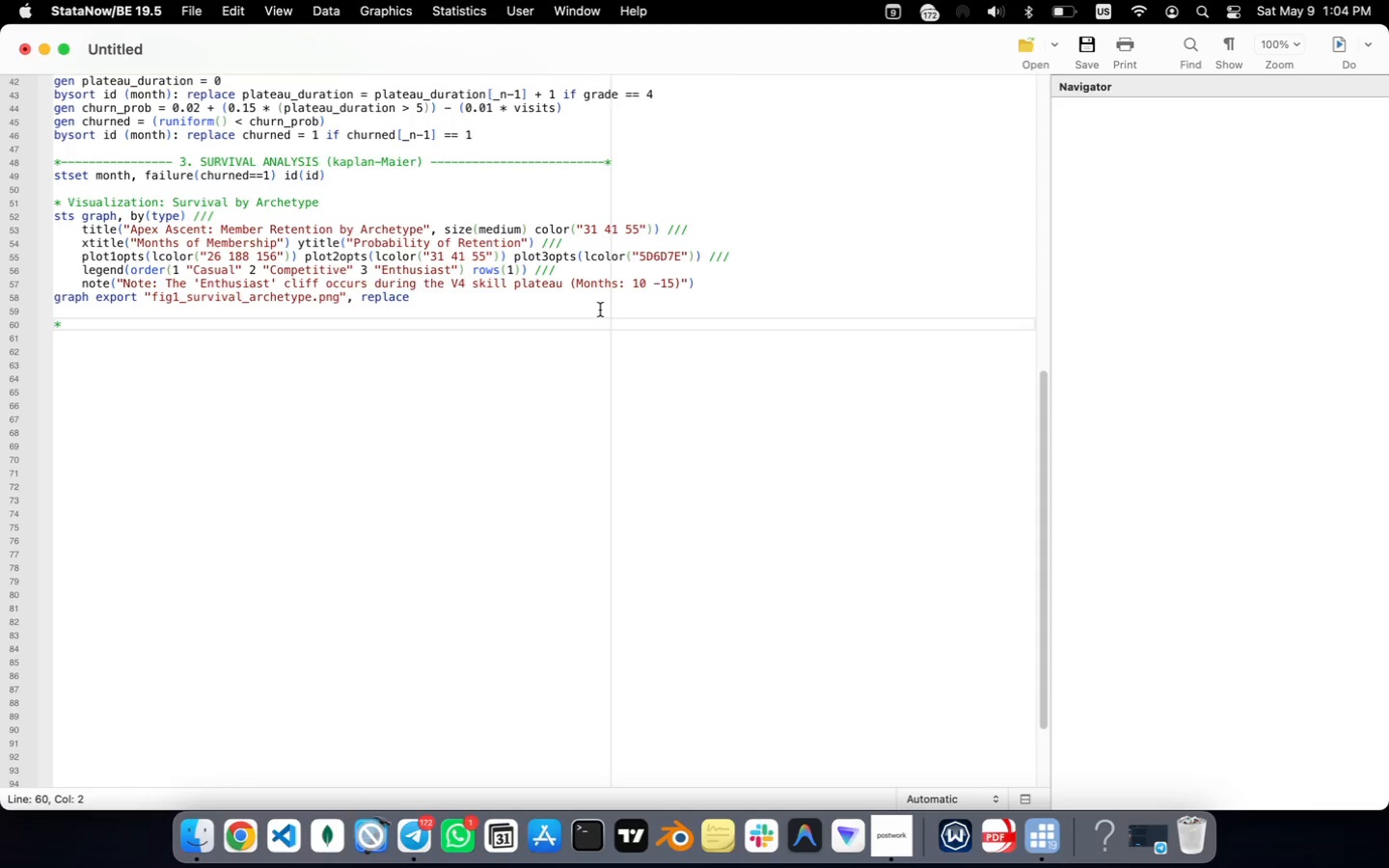 
hold_key(key=Minus, duration=1.5)
 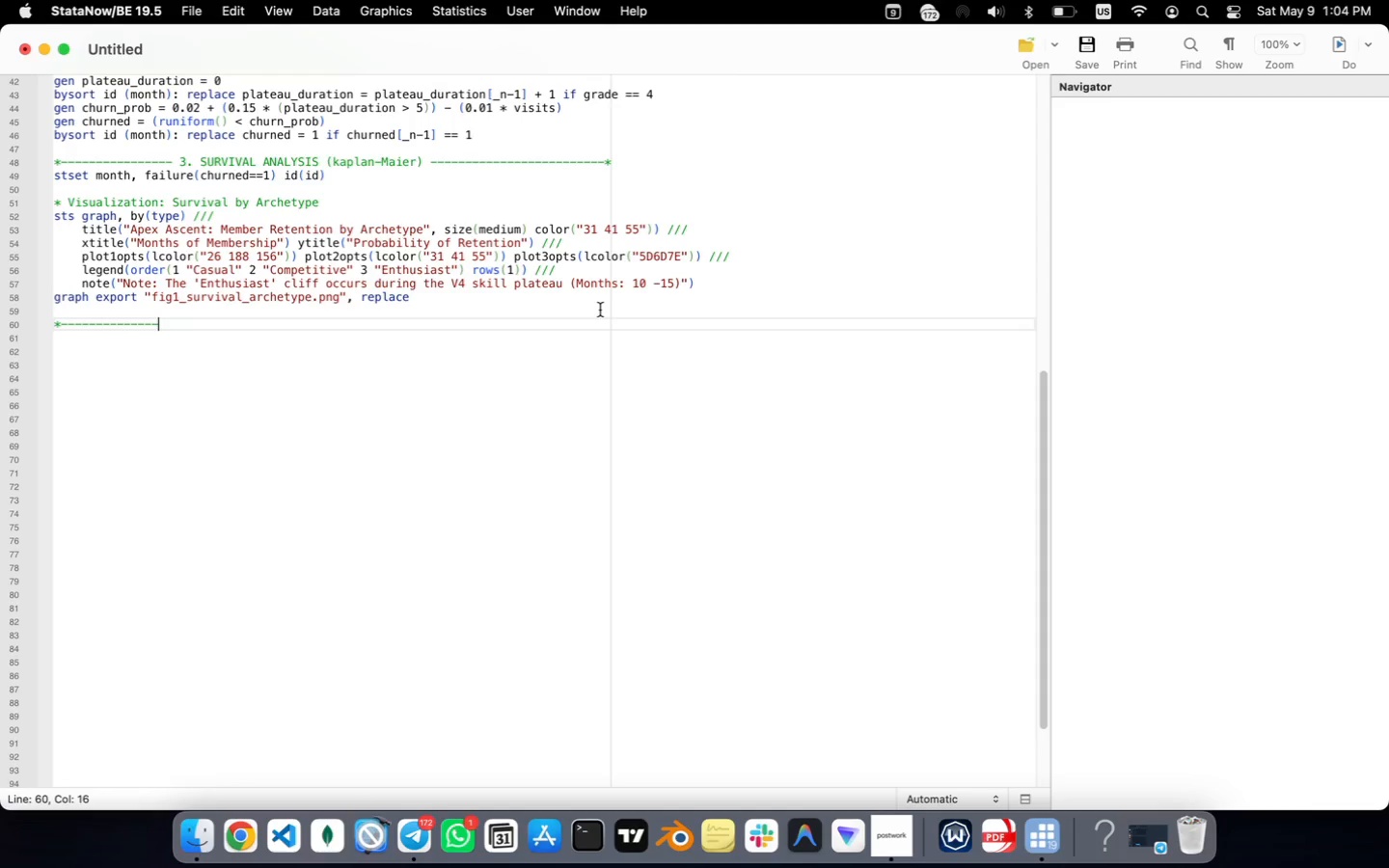 
type(- 4. REGRESSION: MARGINAL EFFECTS OF VISITS -----*)
 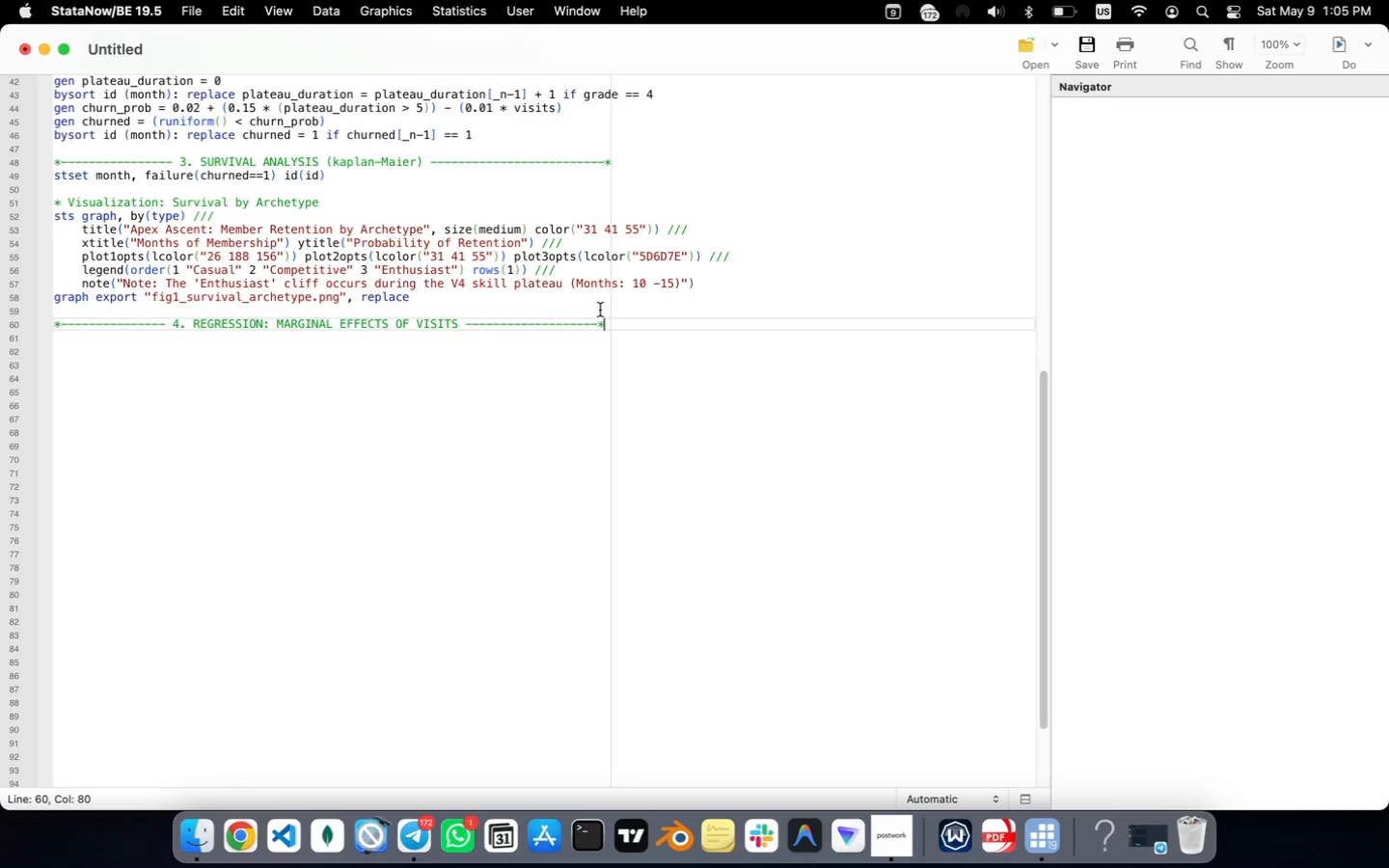 
key(Enter)
 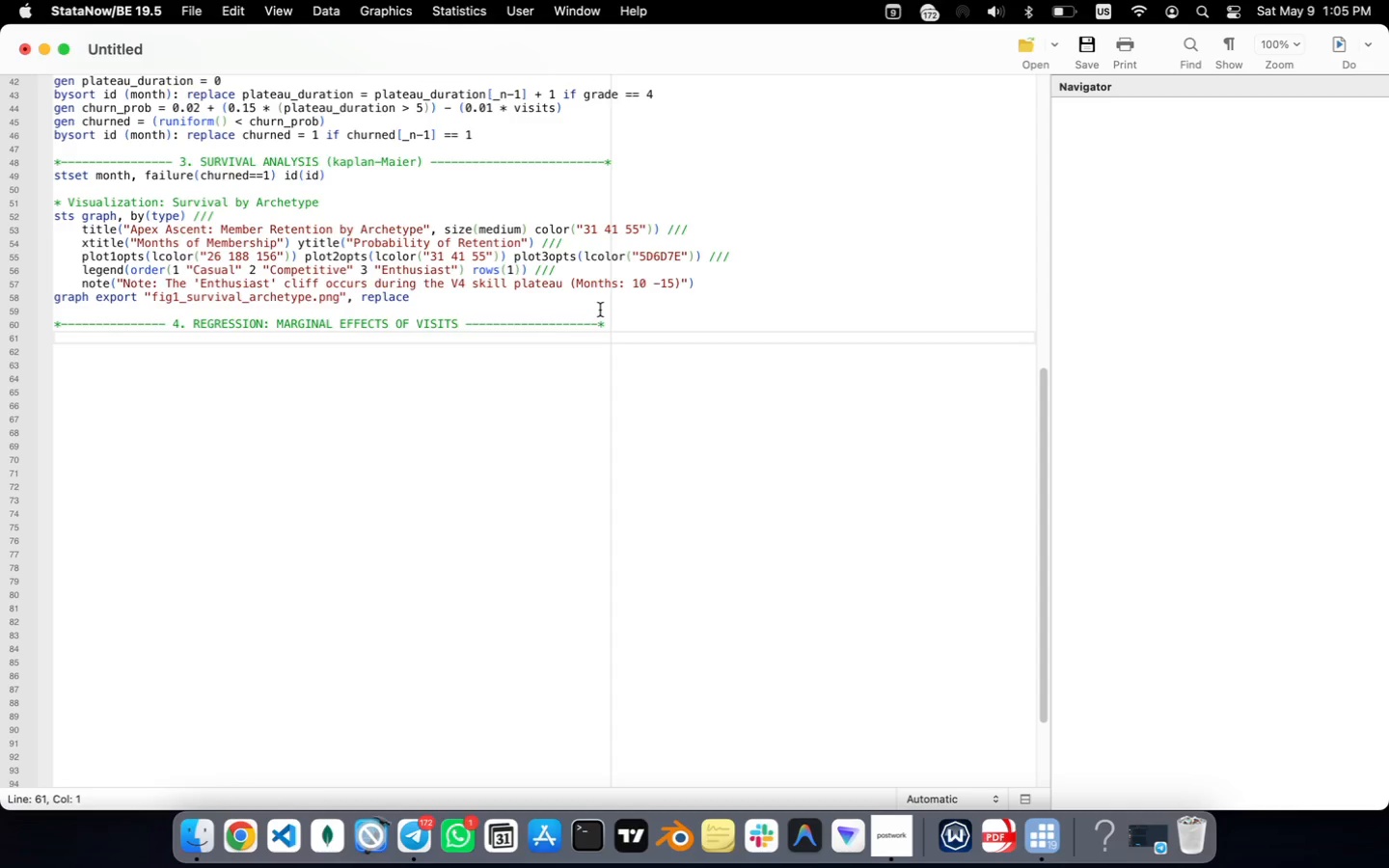 
type(logit churned visits grade plateau_duration)
 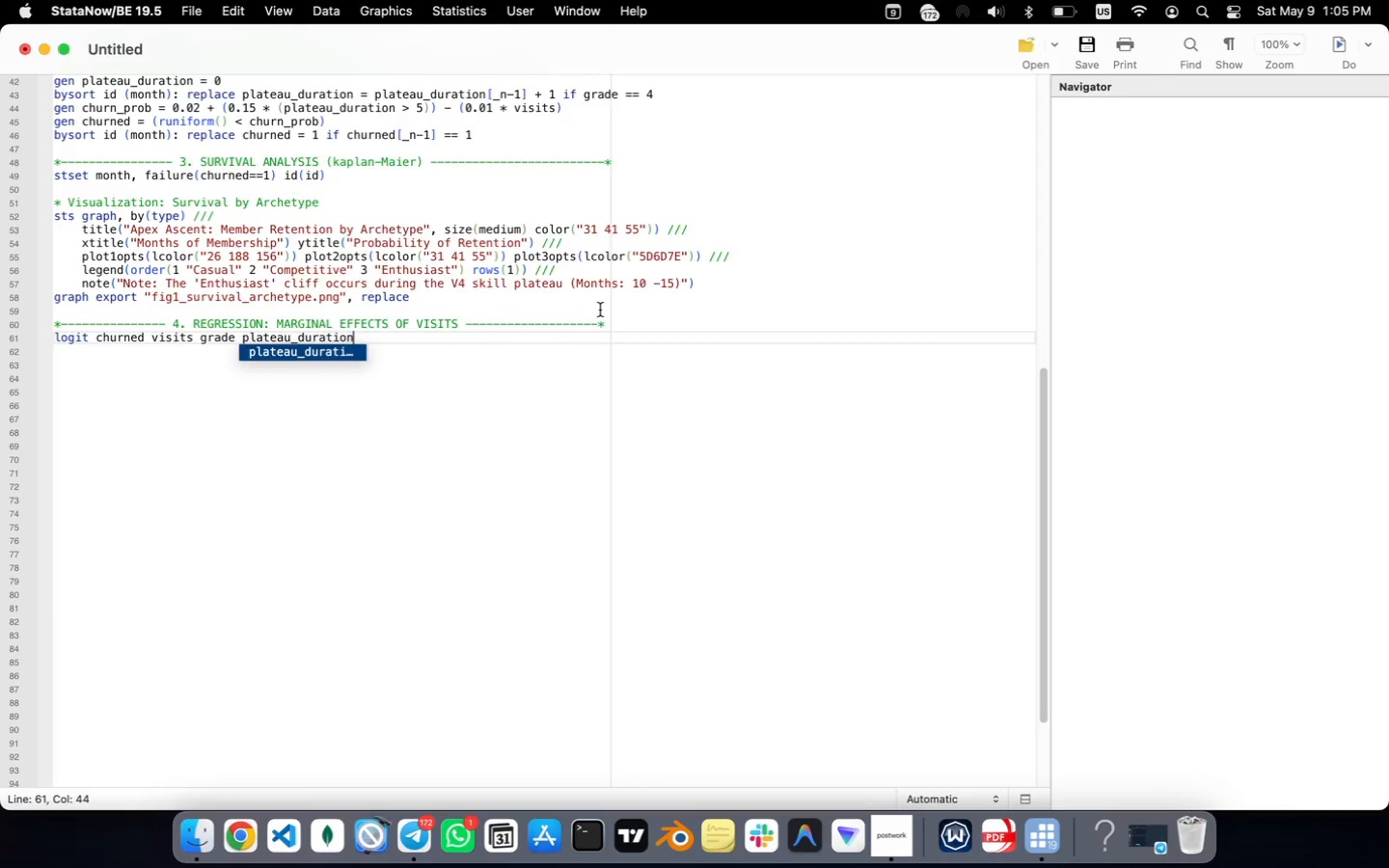 
 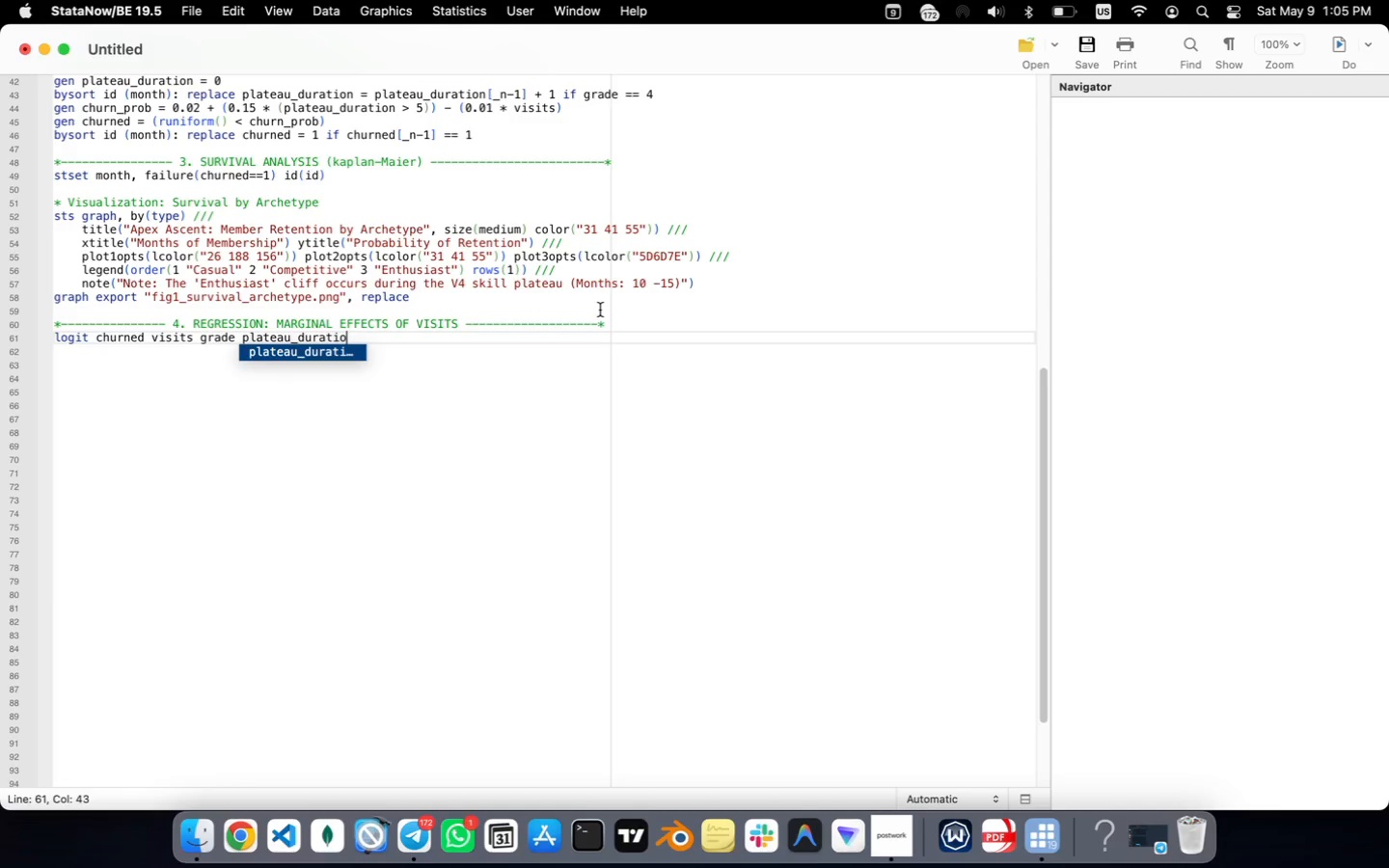 
key(Meta+CommandLeft)
 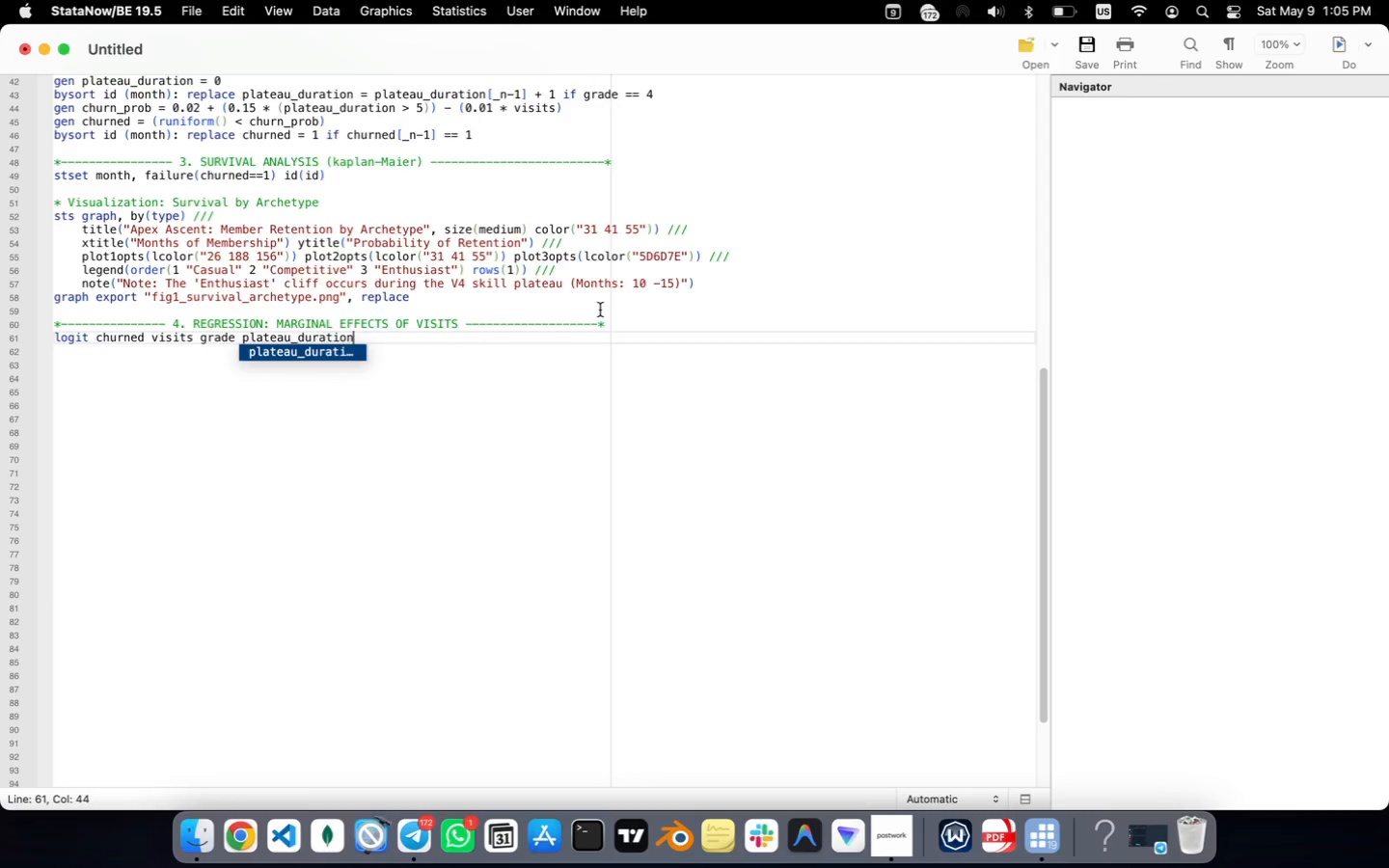 
key(Meta+Tab)